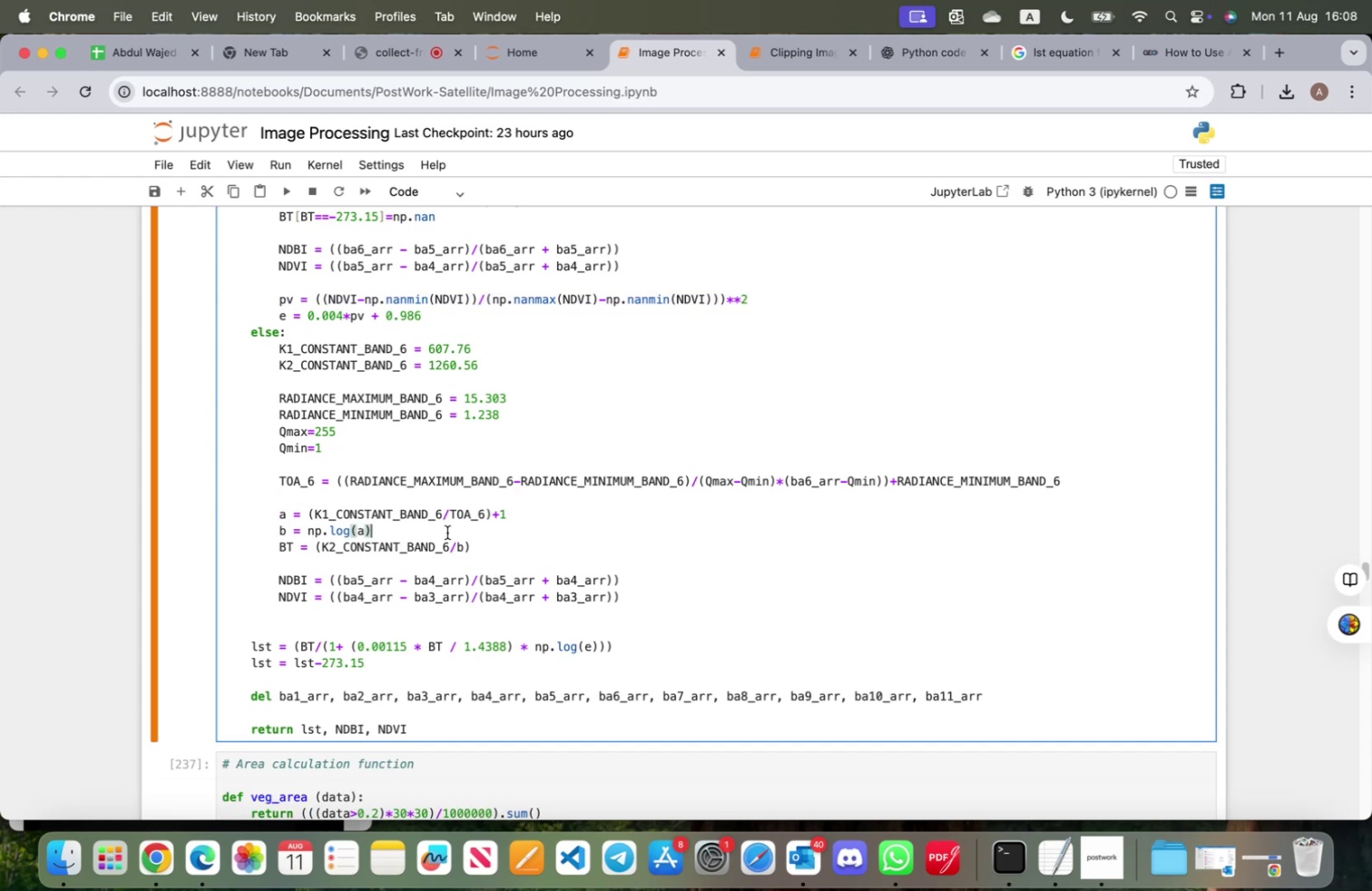 
left_click([483, 547])
 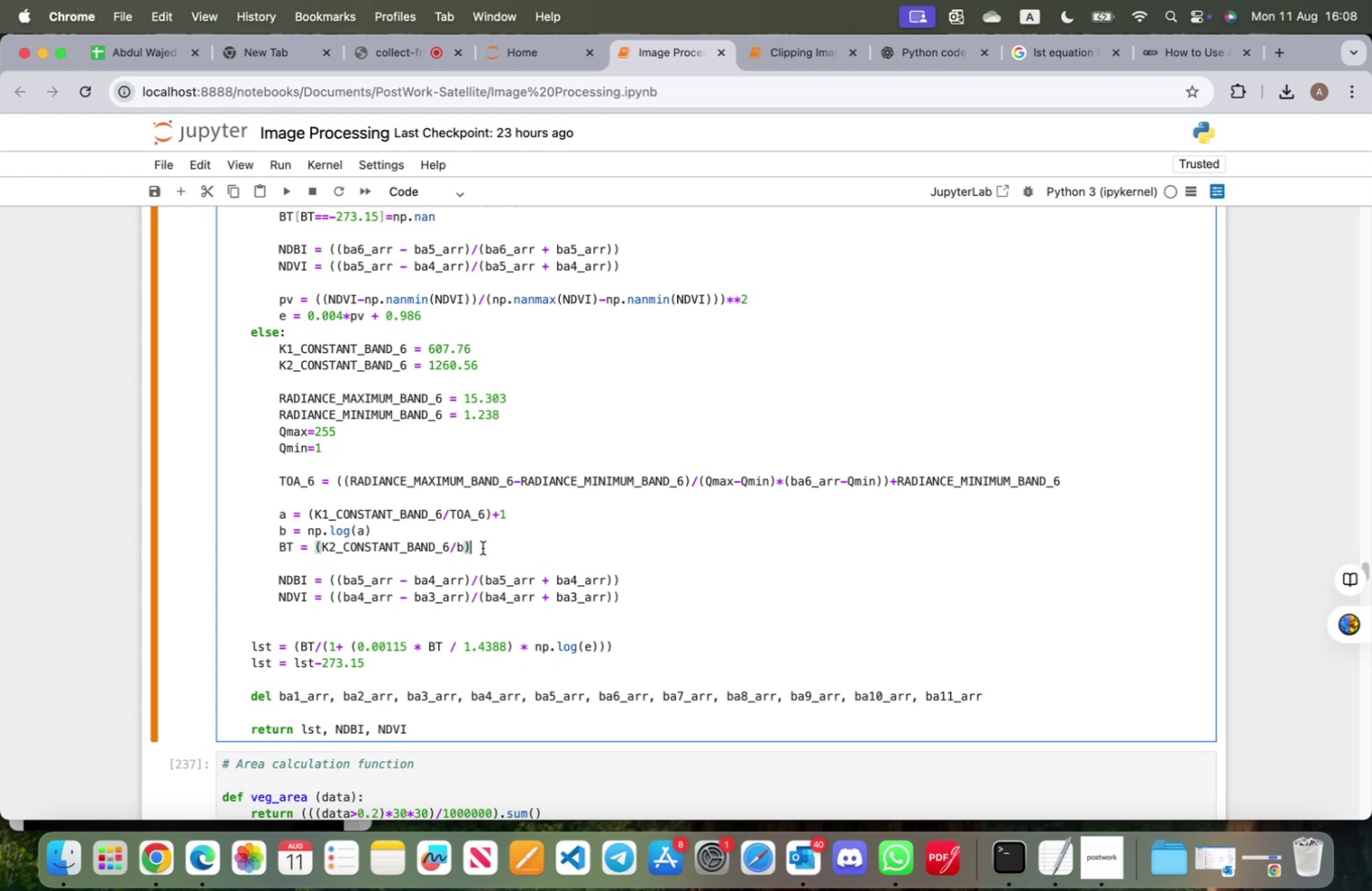 
key(Enter)
 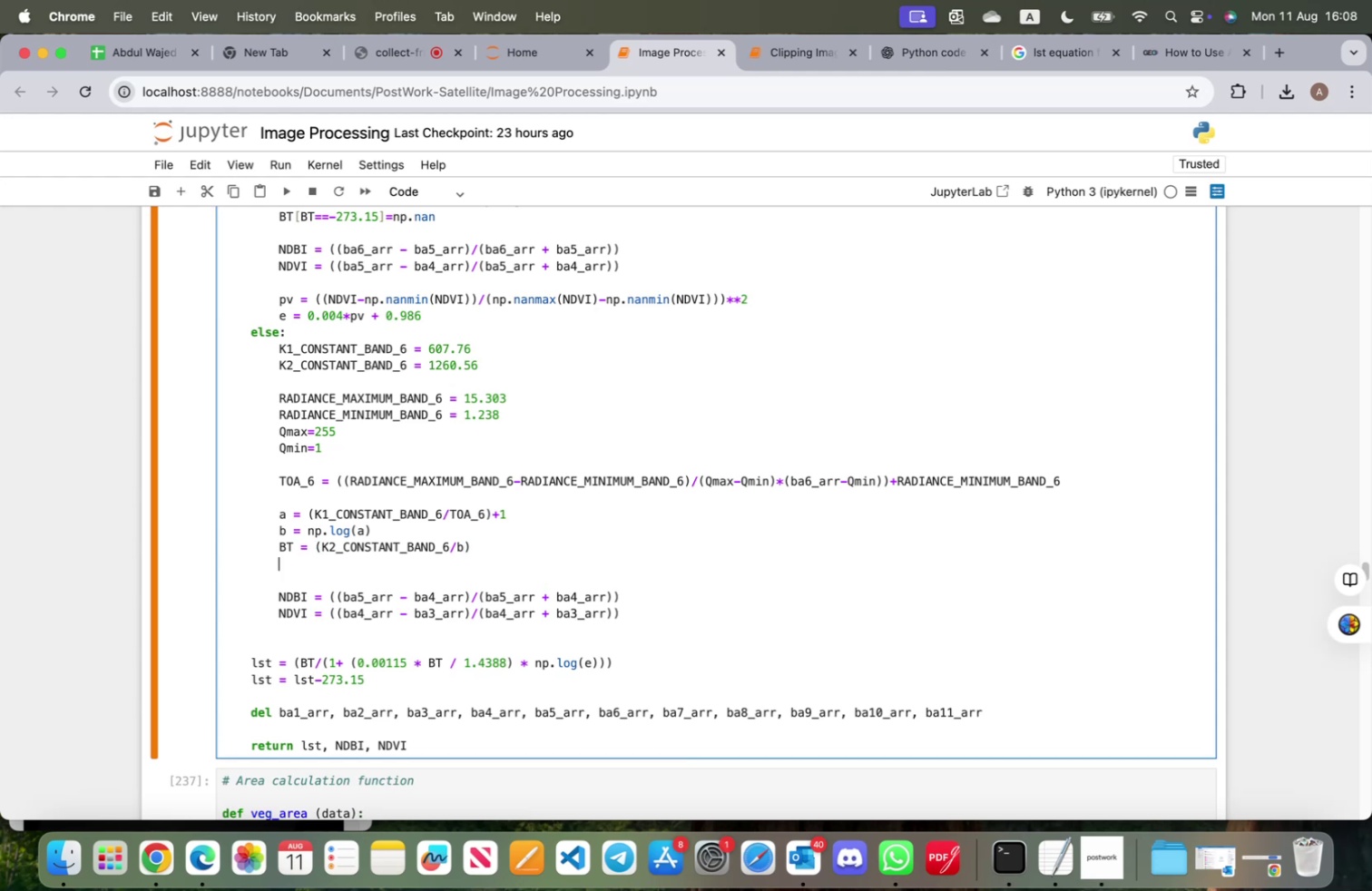 
key(Enter)
 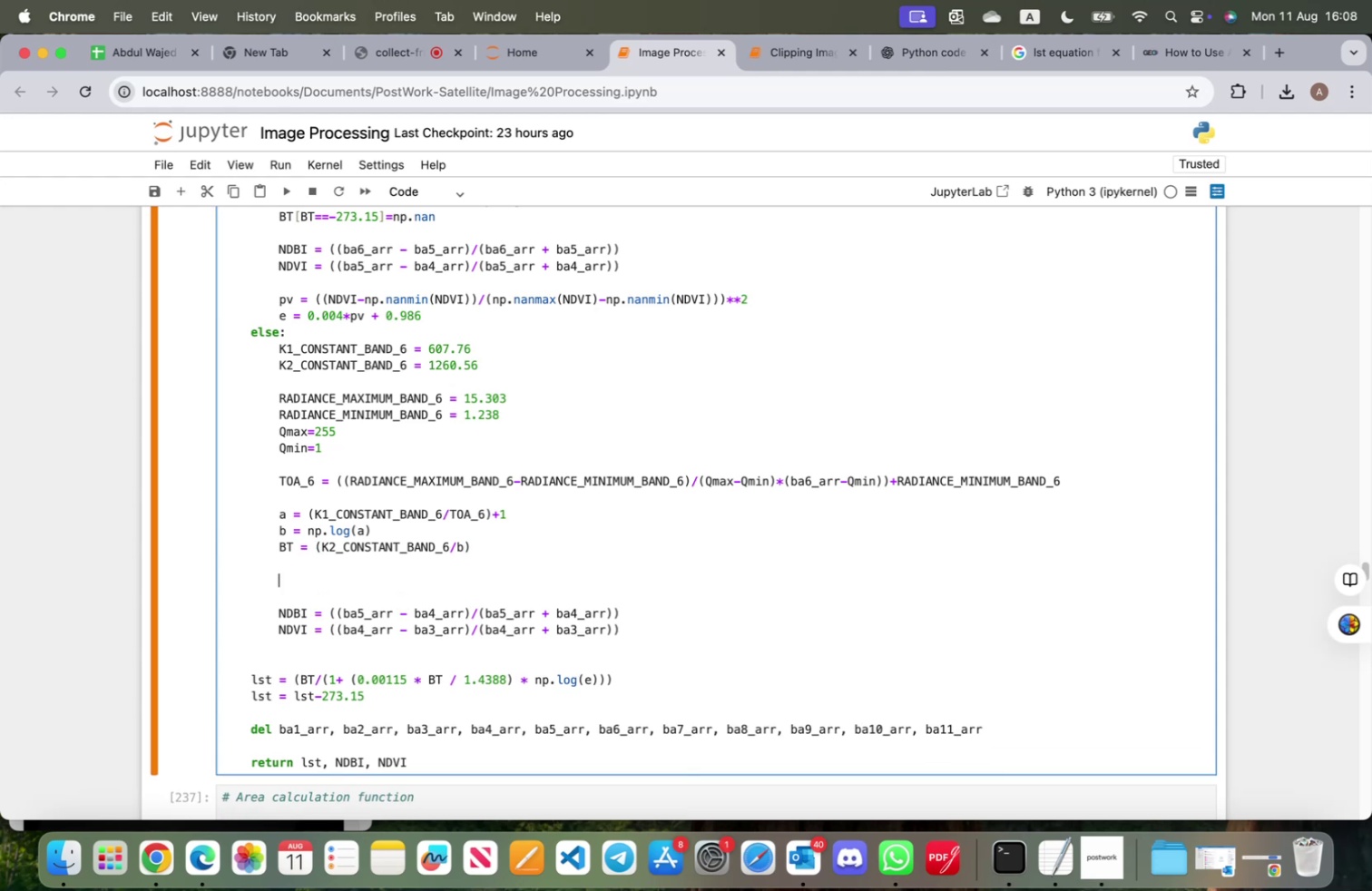 
hold_key(key=CommandLeft, duration=0.3)
 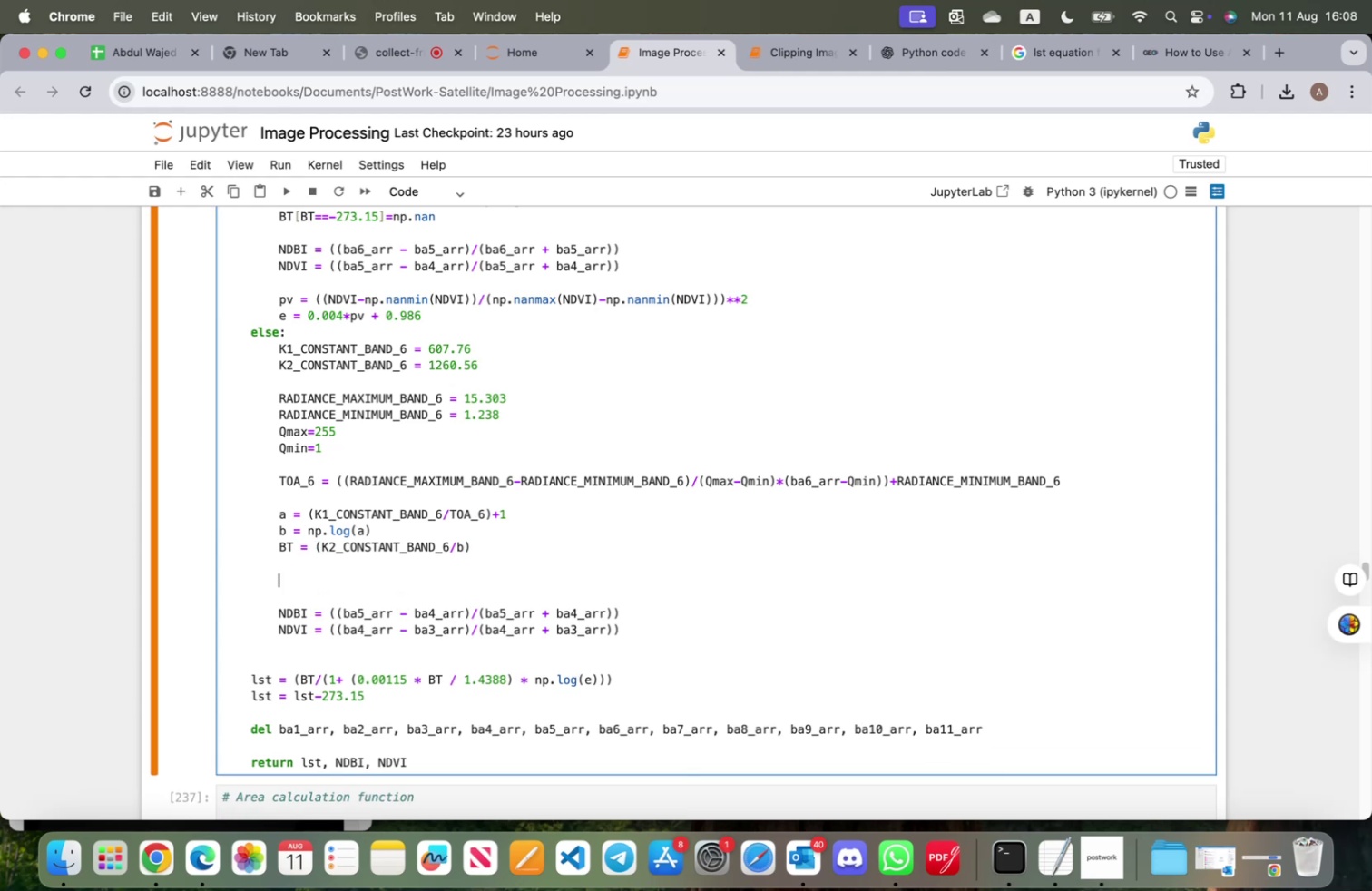 
key(Backspace)
 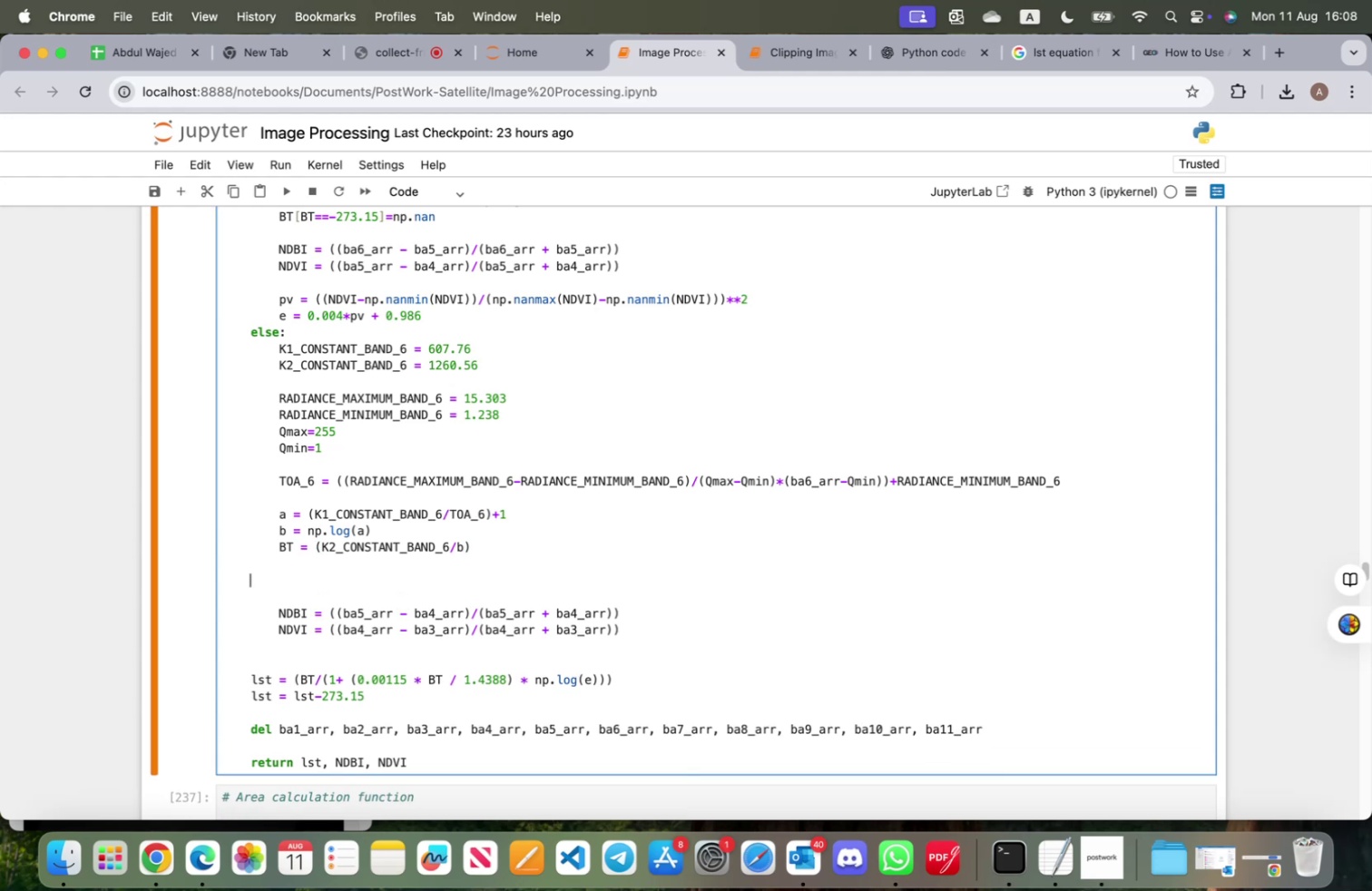 
key(Backspace)
 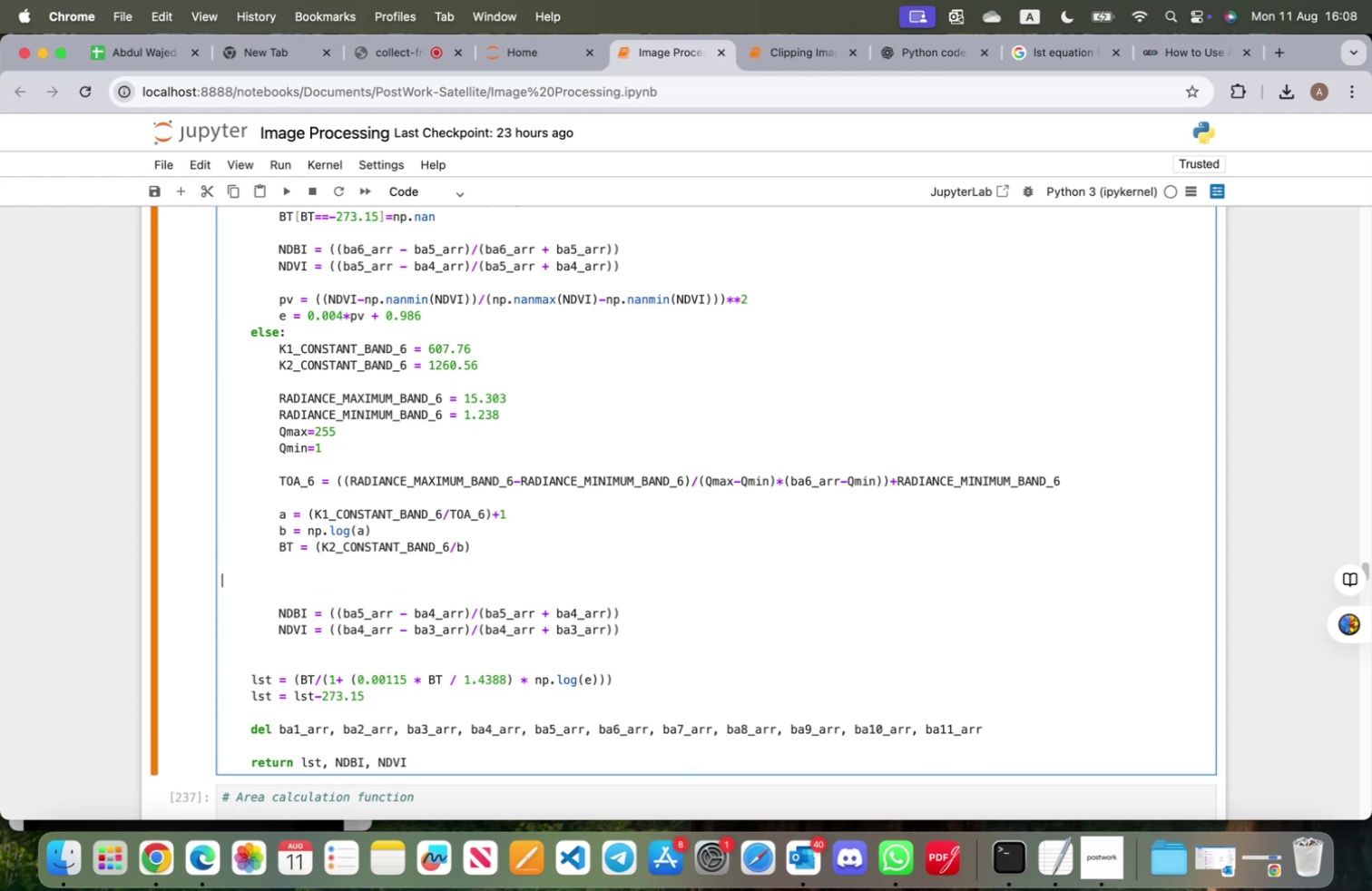 
key(Backspace)
 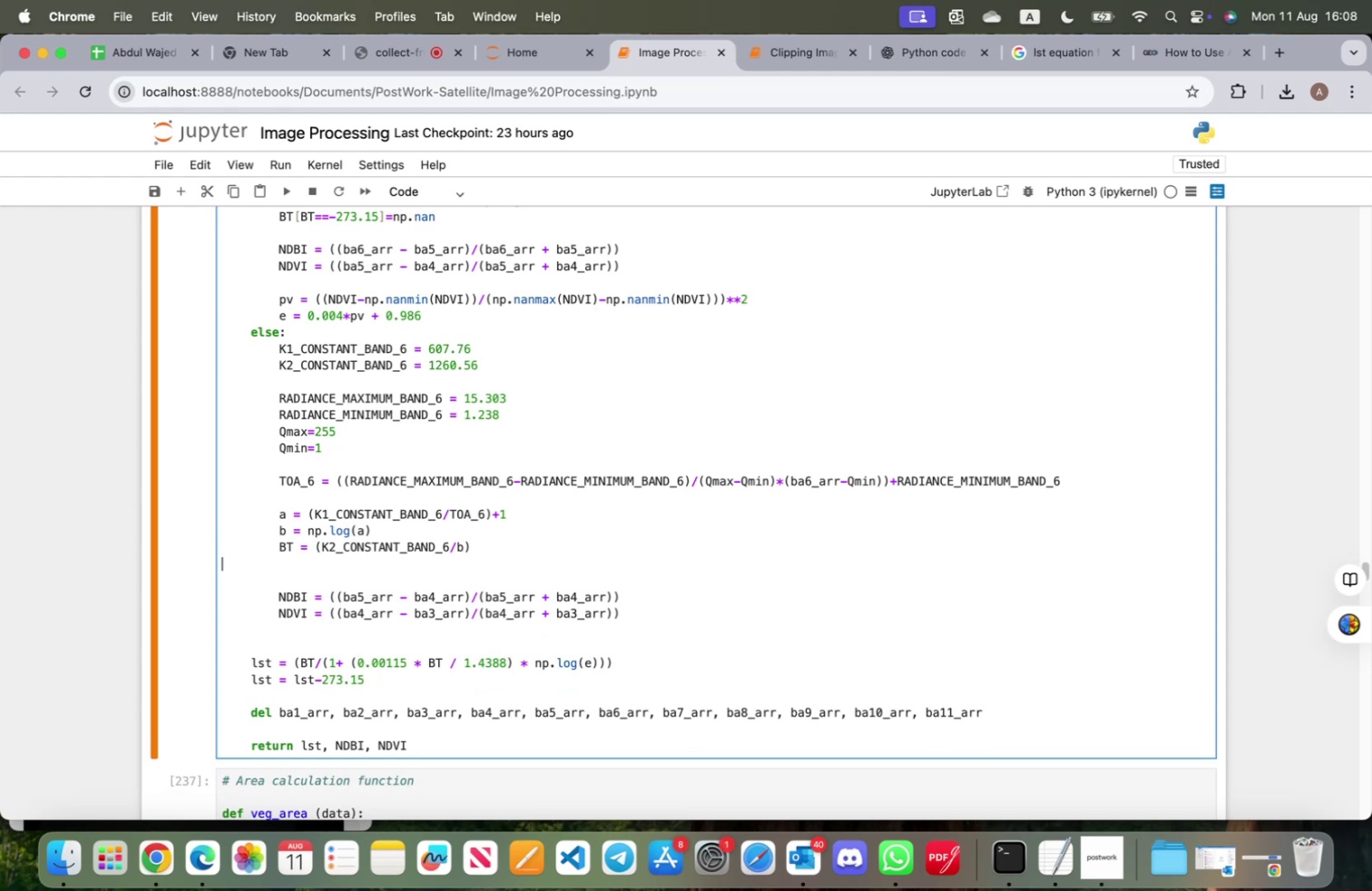 
key(Backspace)
 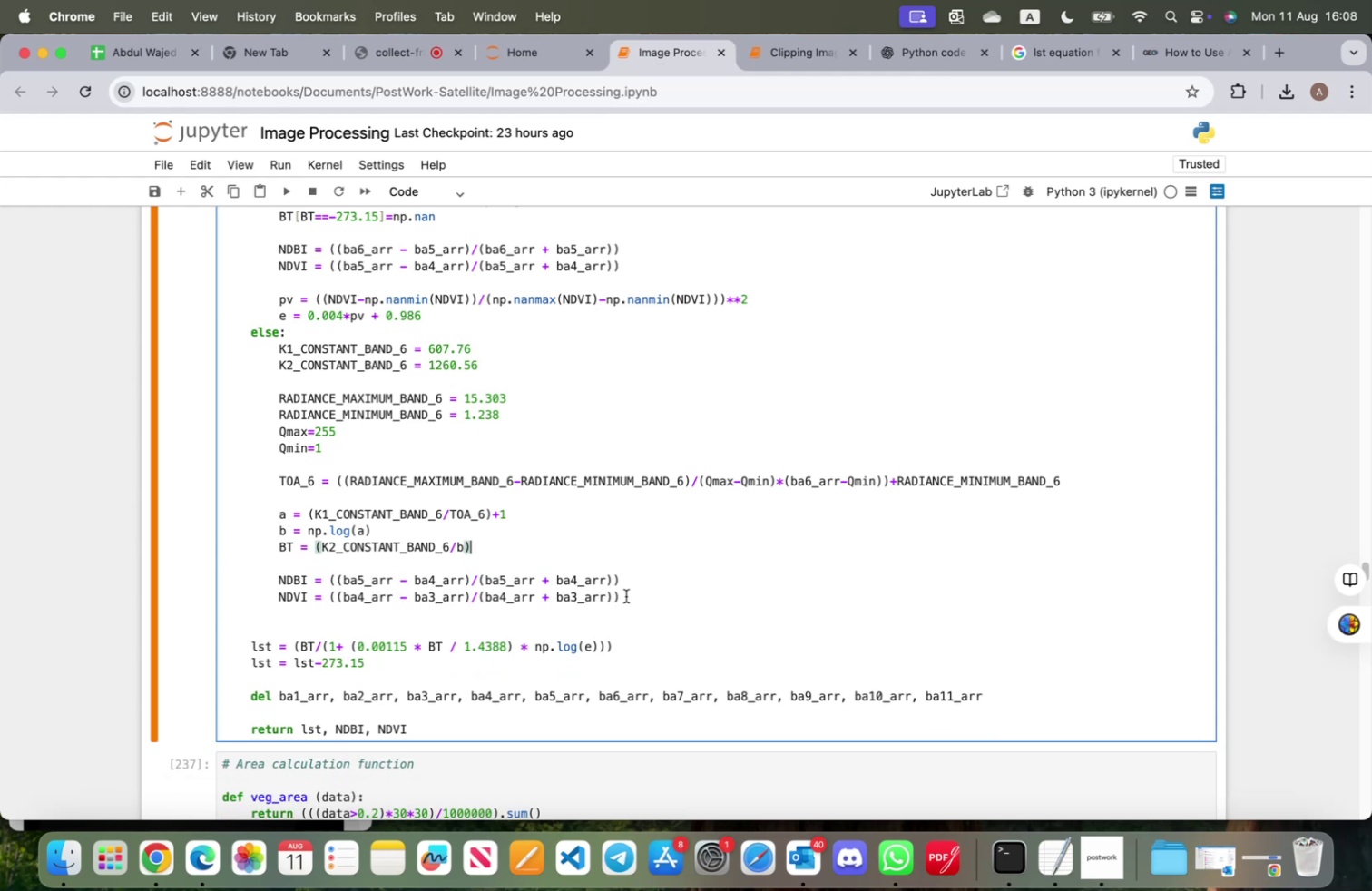 
left_click([634, 600])
 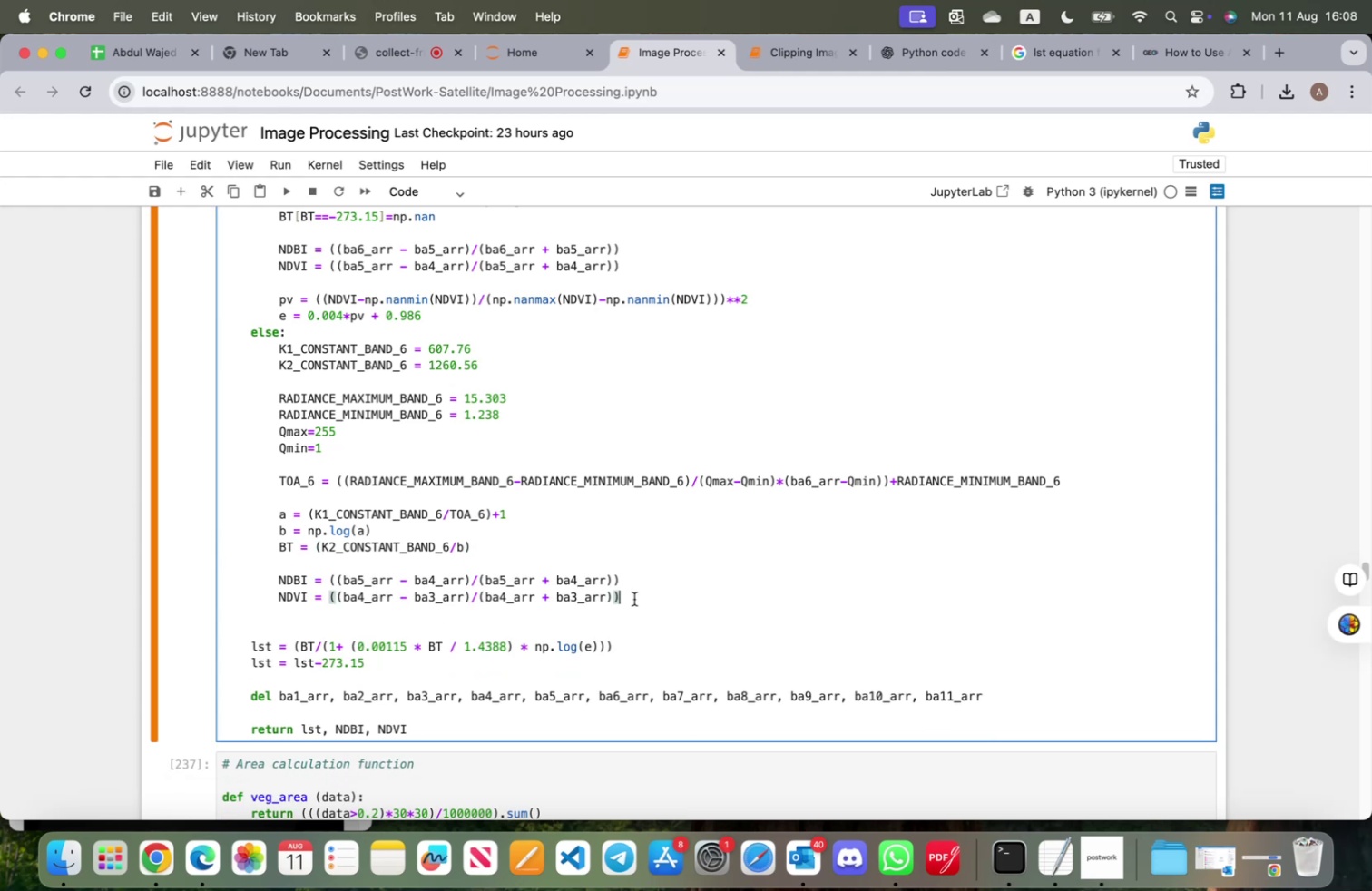 
key(Enter)
 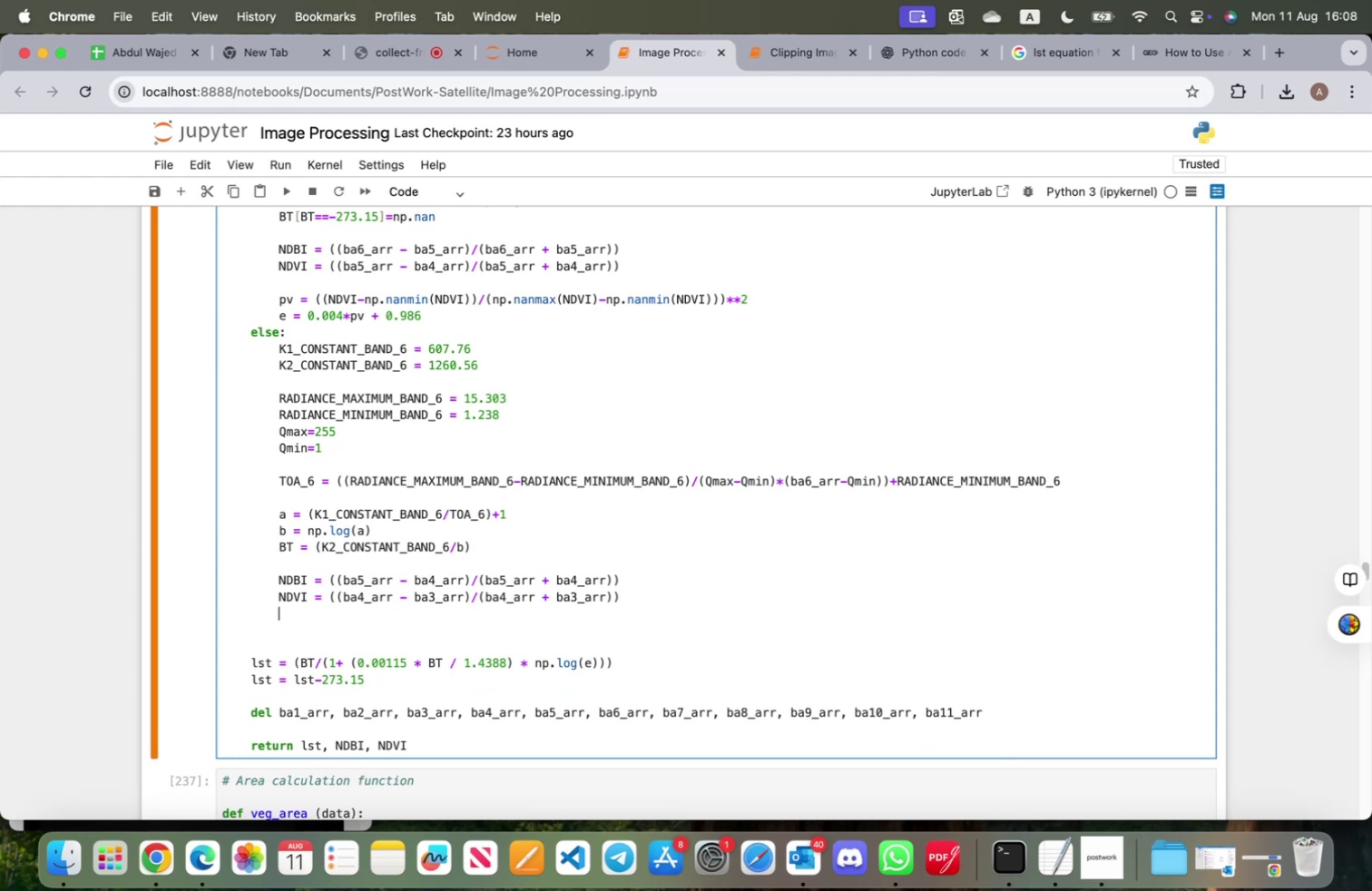 
key(Enter)
 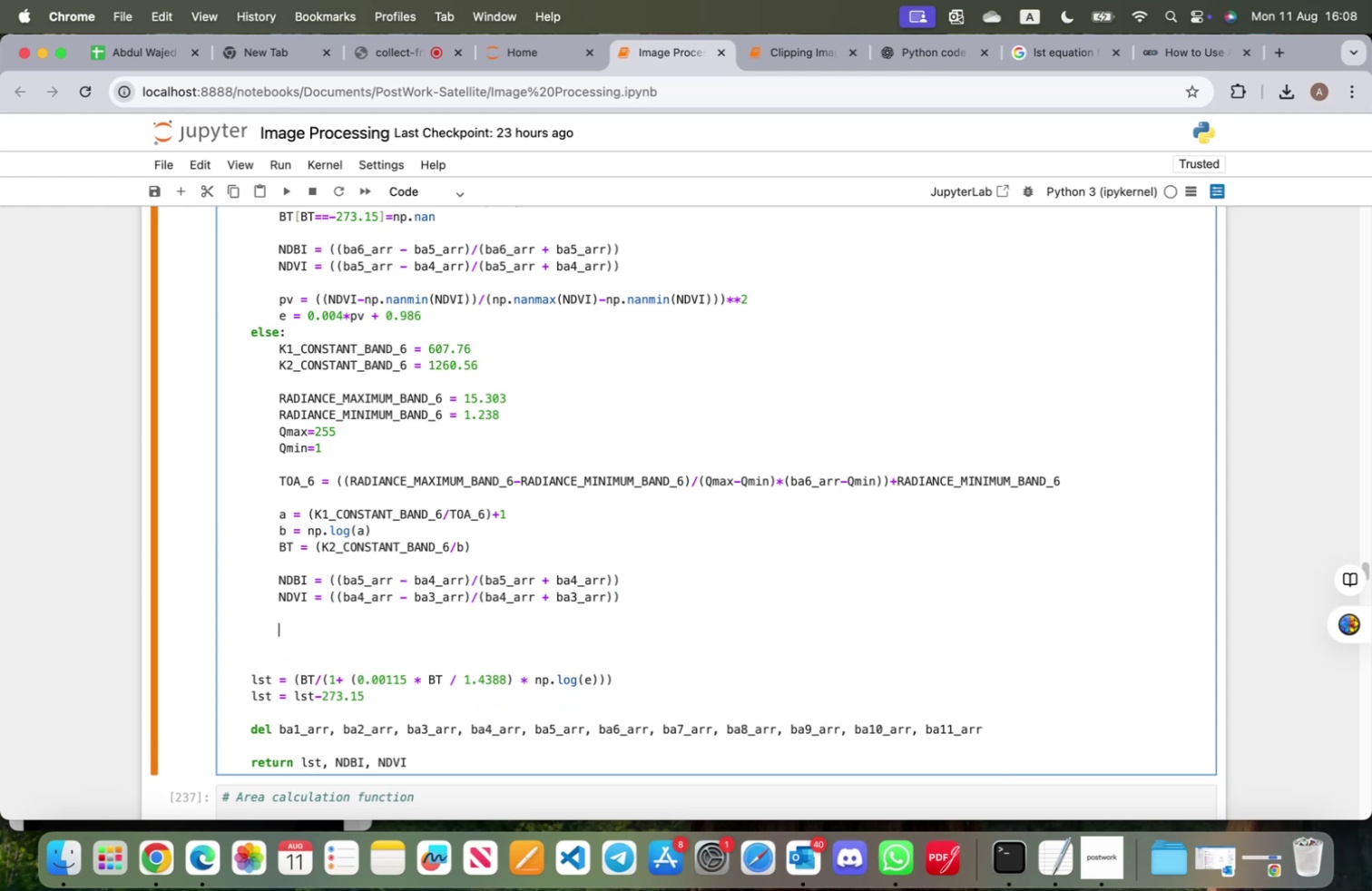 
key(Meta+CommandLeft)
 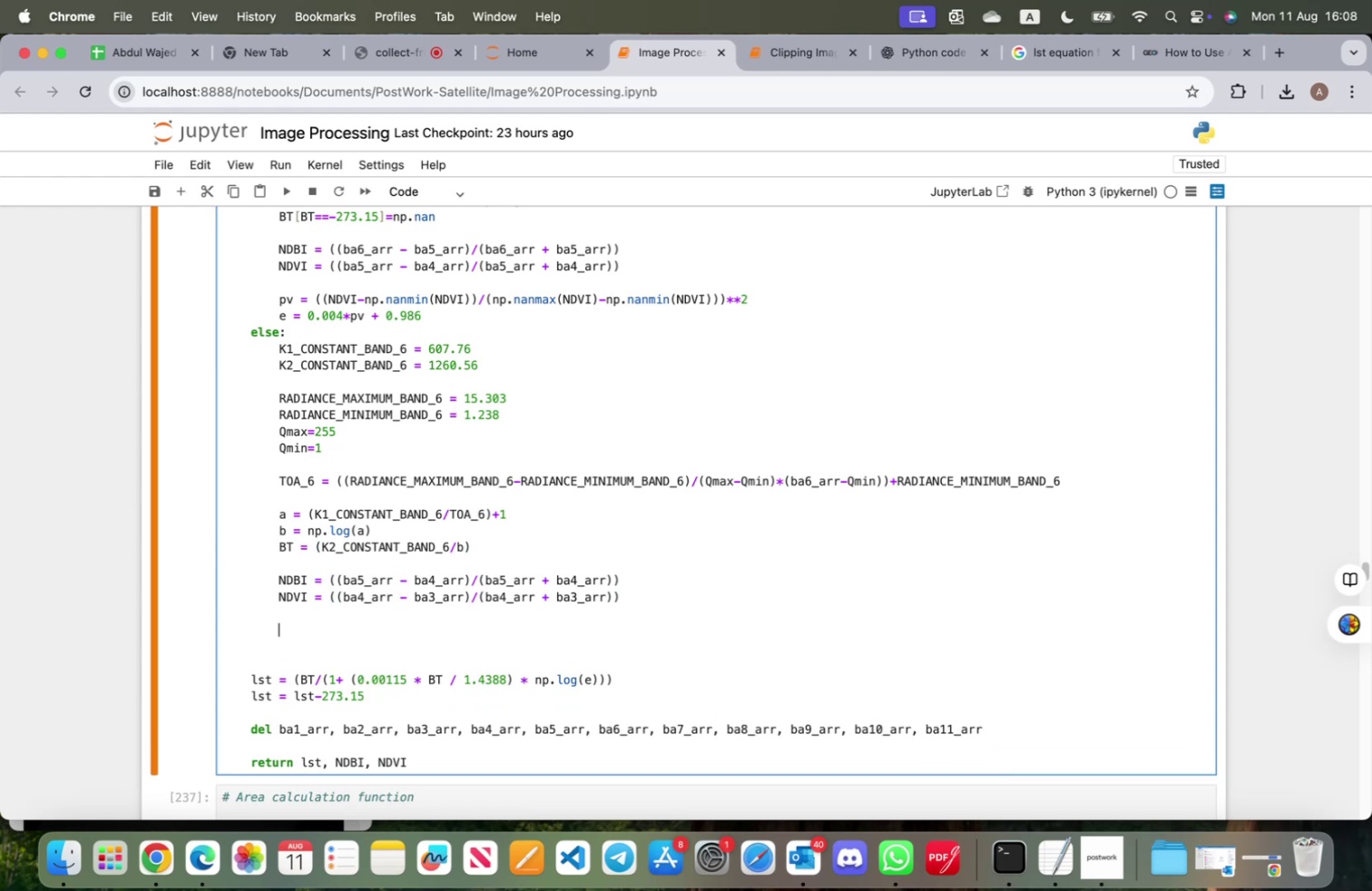 
key(Meta+V)
 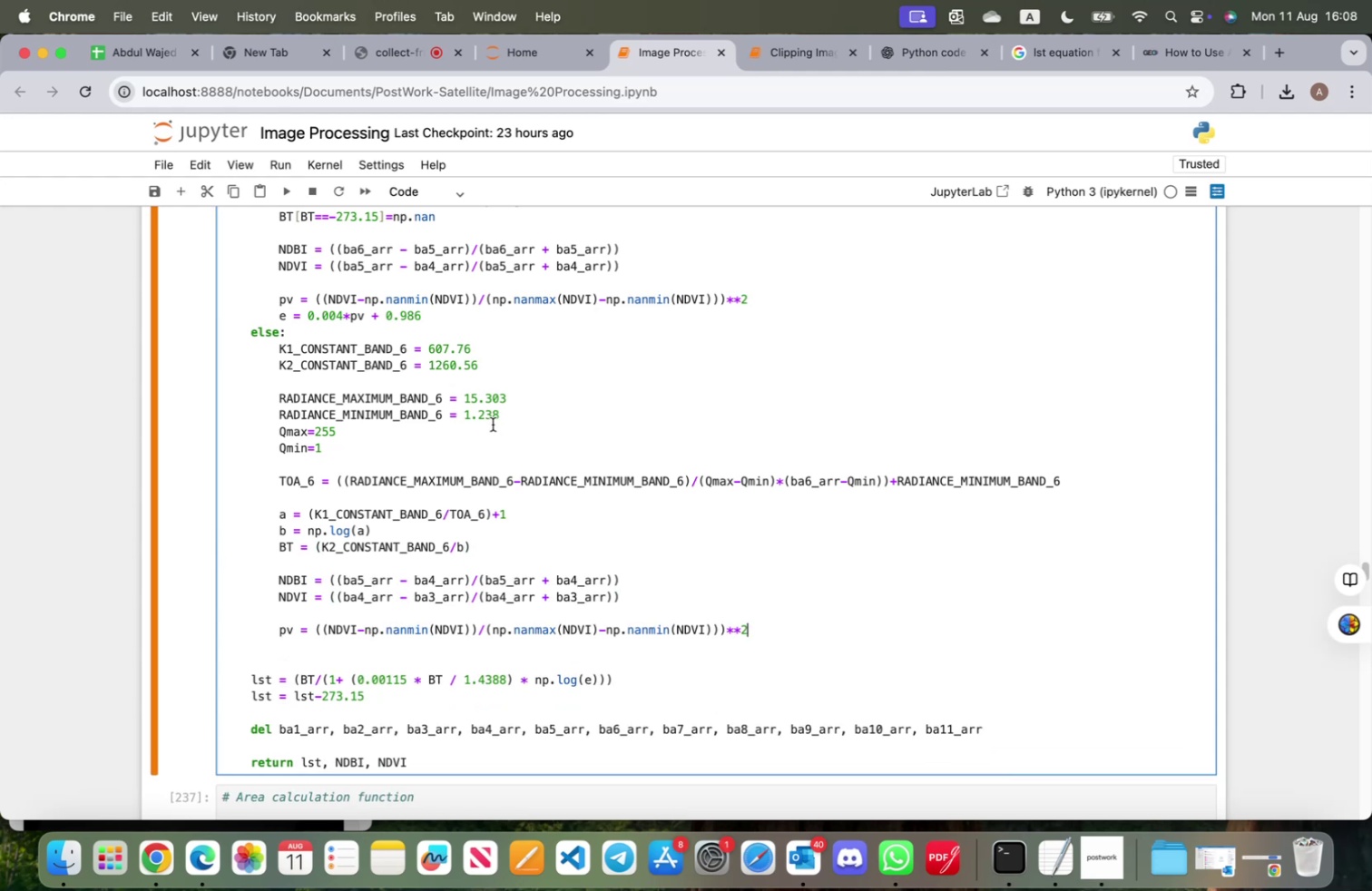 
left_click_drag(start_coordinate=[439, 318], to_coordinate=[280, 315])
 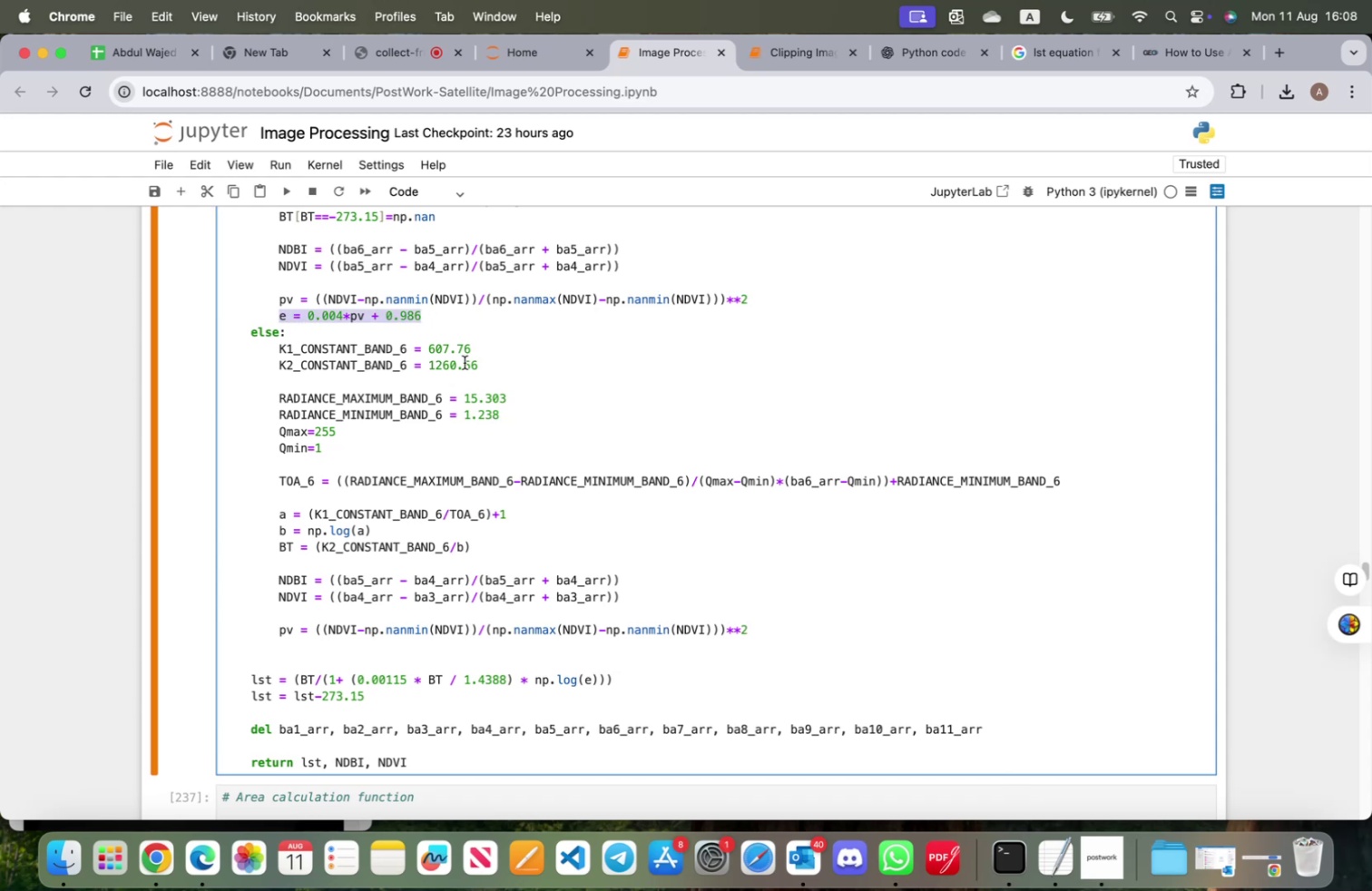 
key(Meta+CommandLeft)
 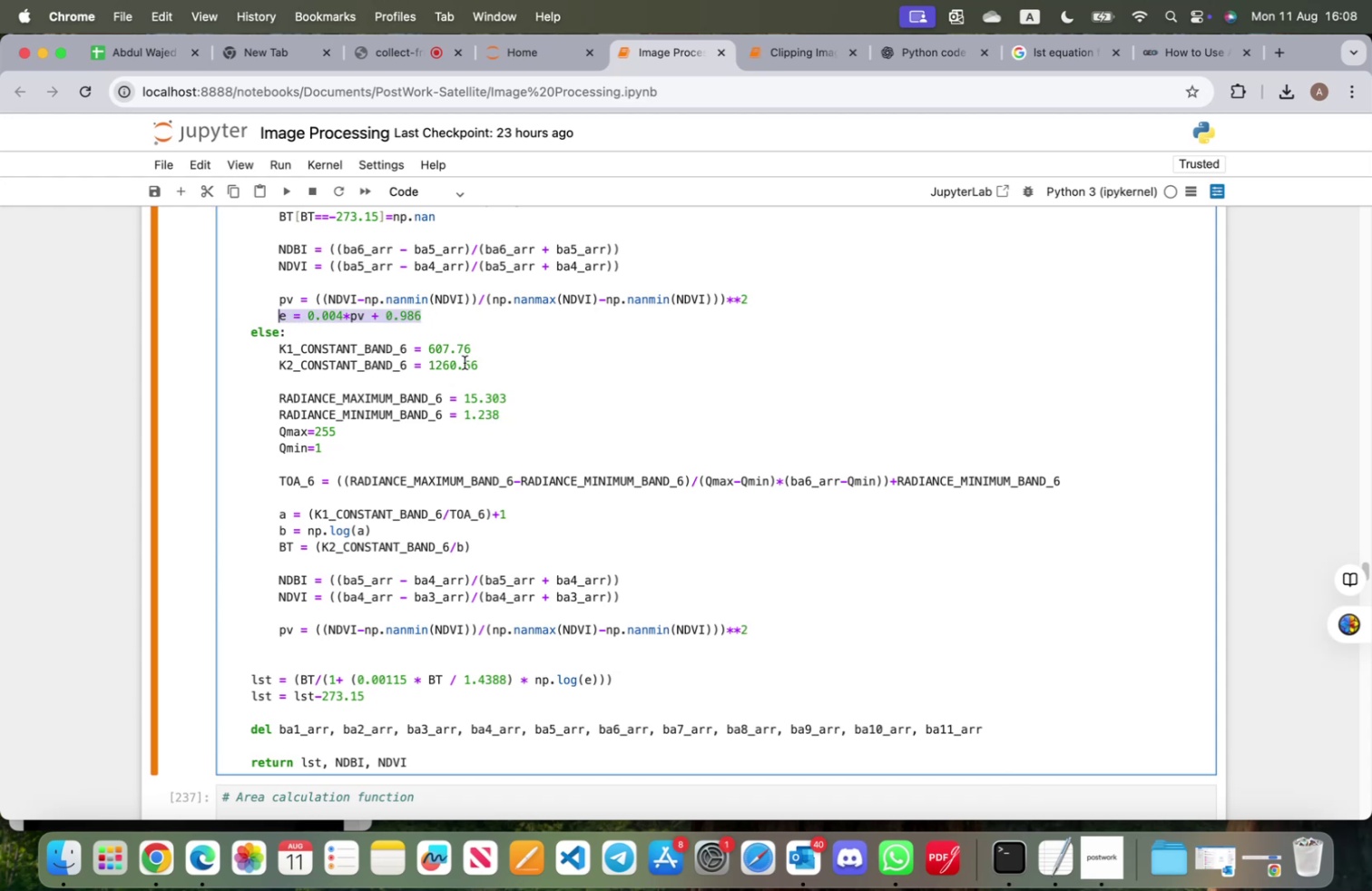 
key(Meta+C)
 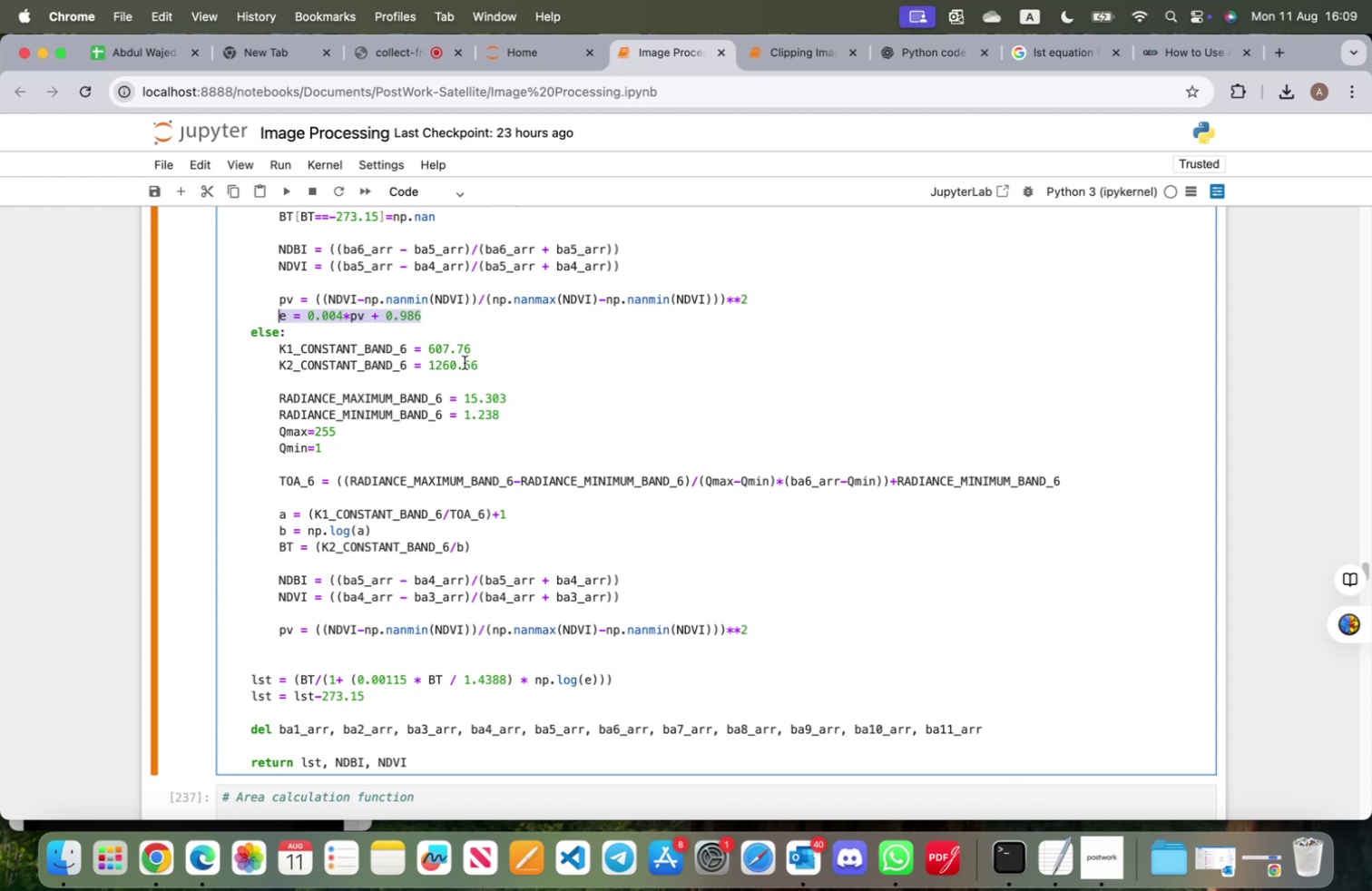 
wait(6.28)
 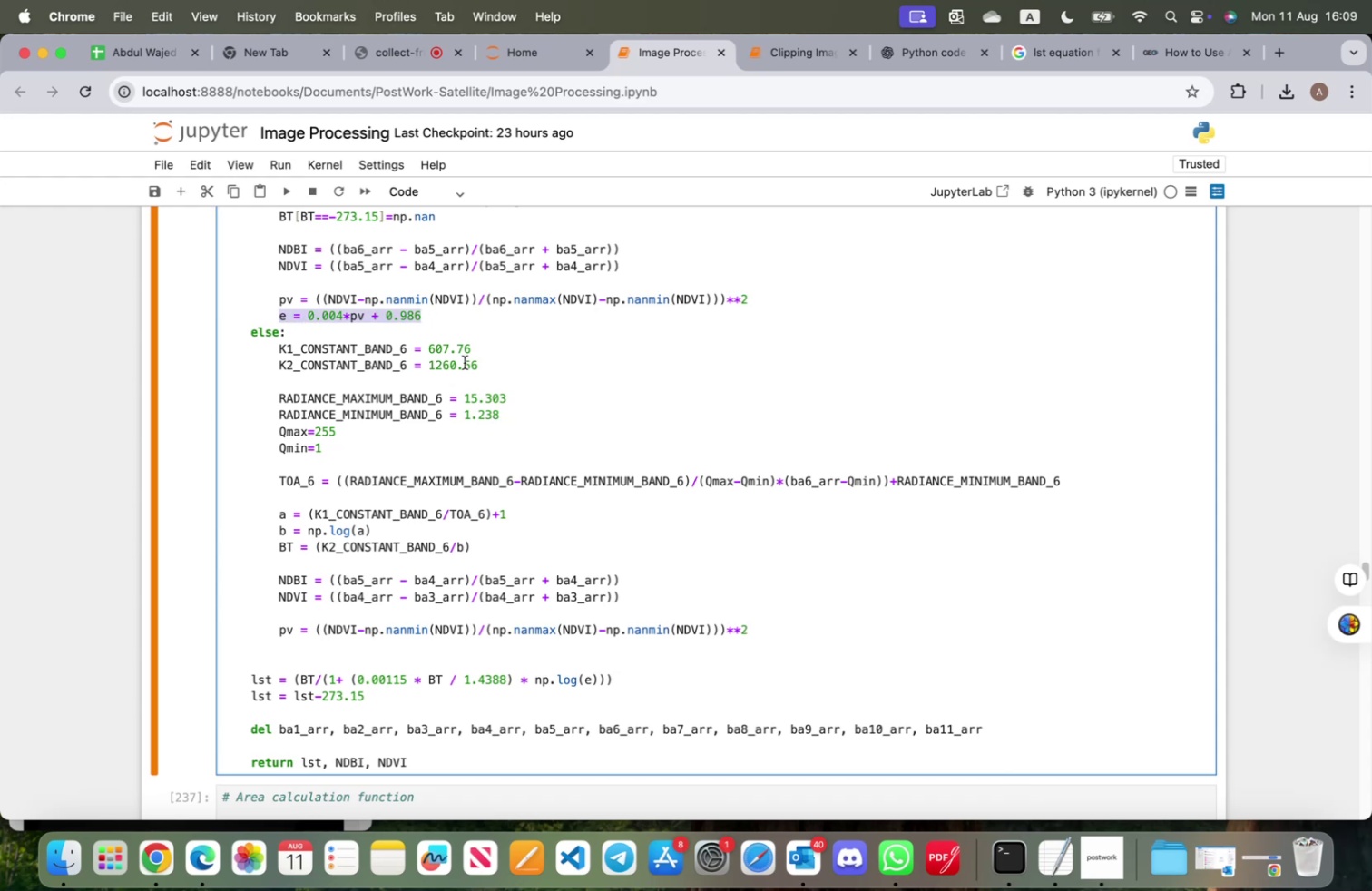 
key(Meta+CommandLeft)
 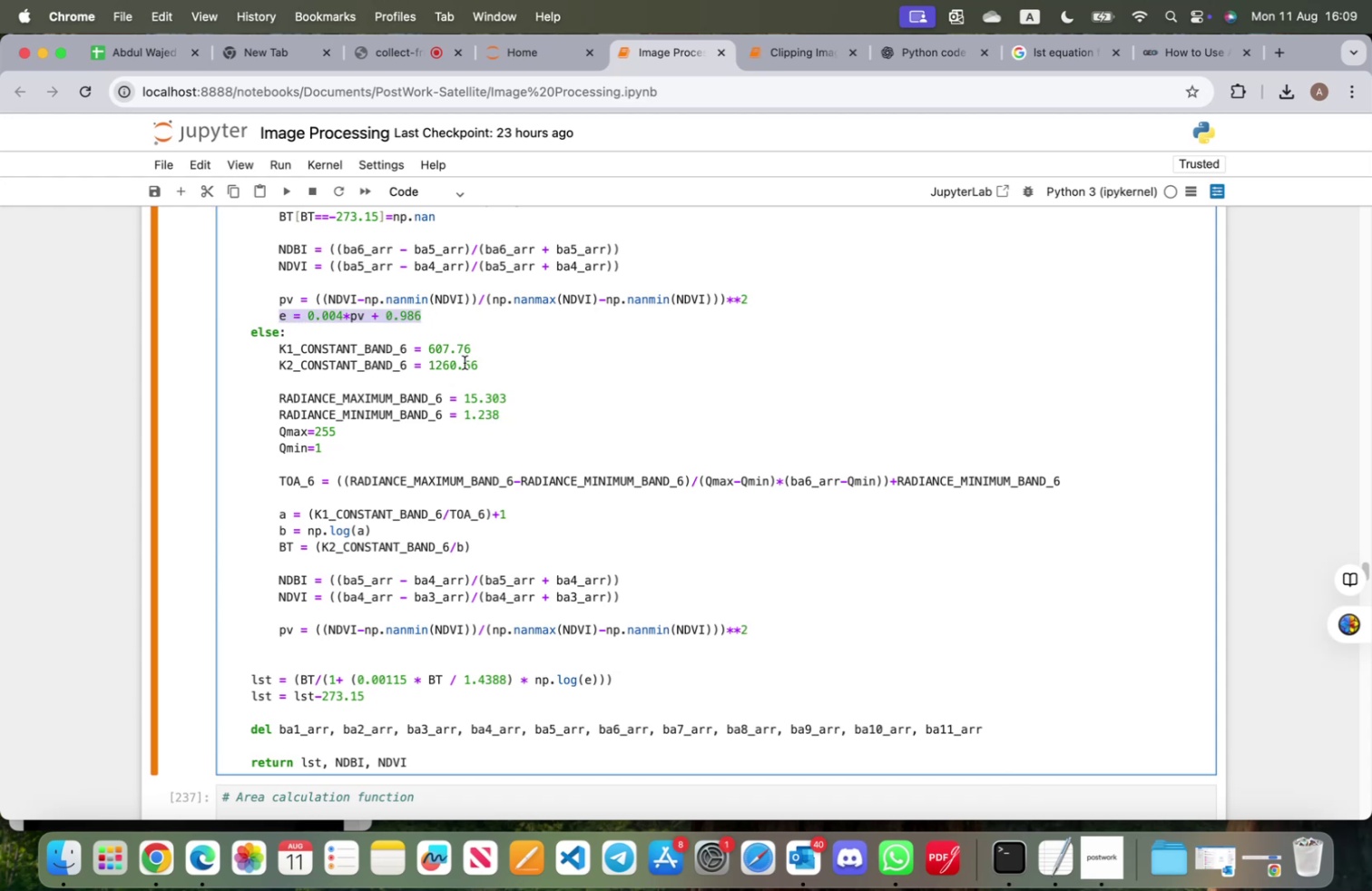 
key(Meta+C)
 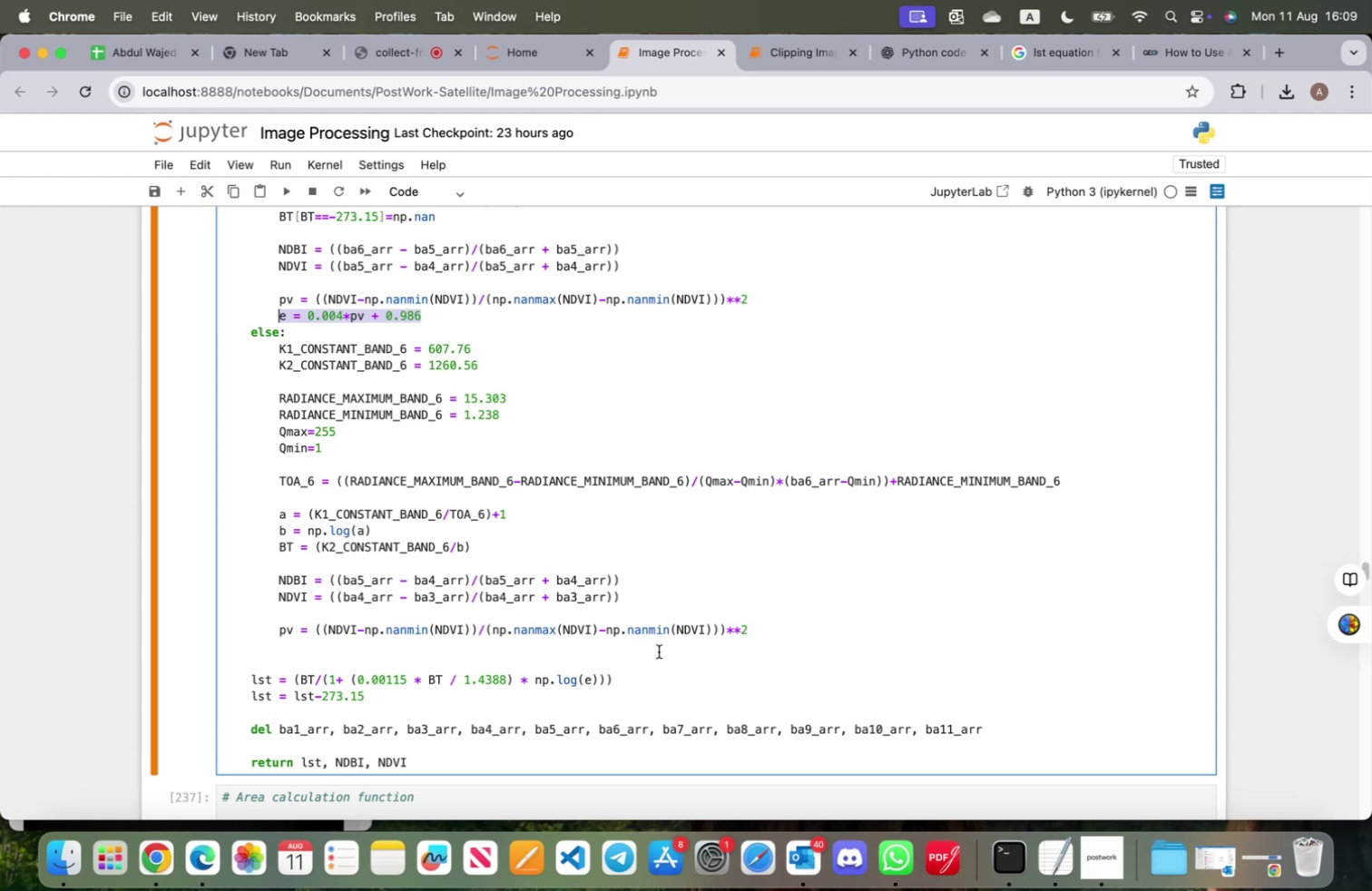 
left_click([770, 632])
 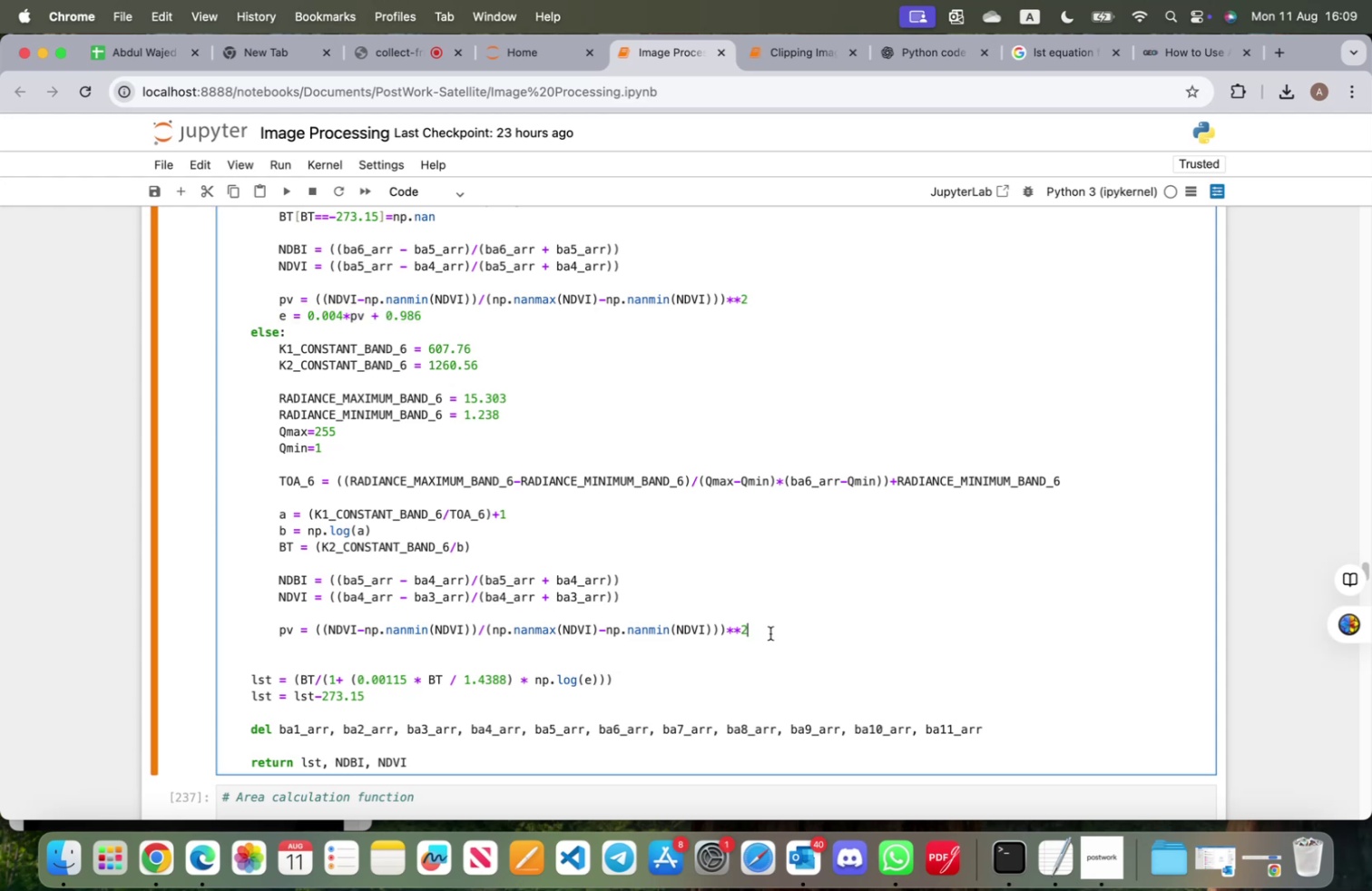 
key(Enter)
 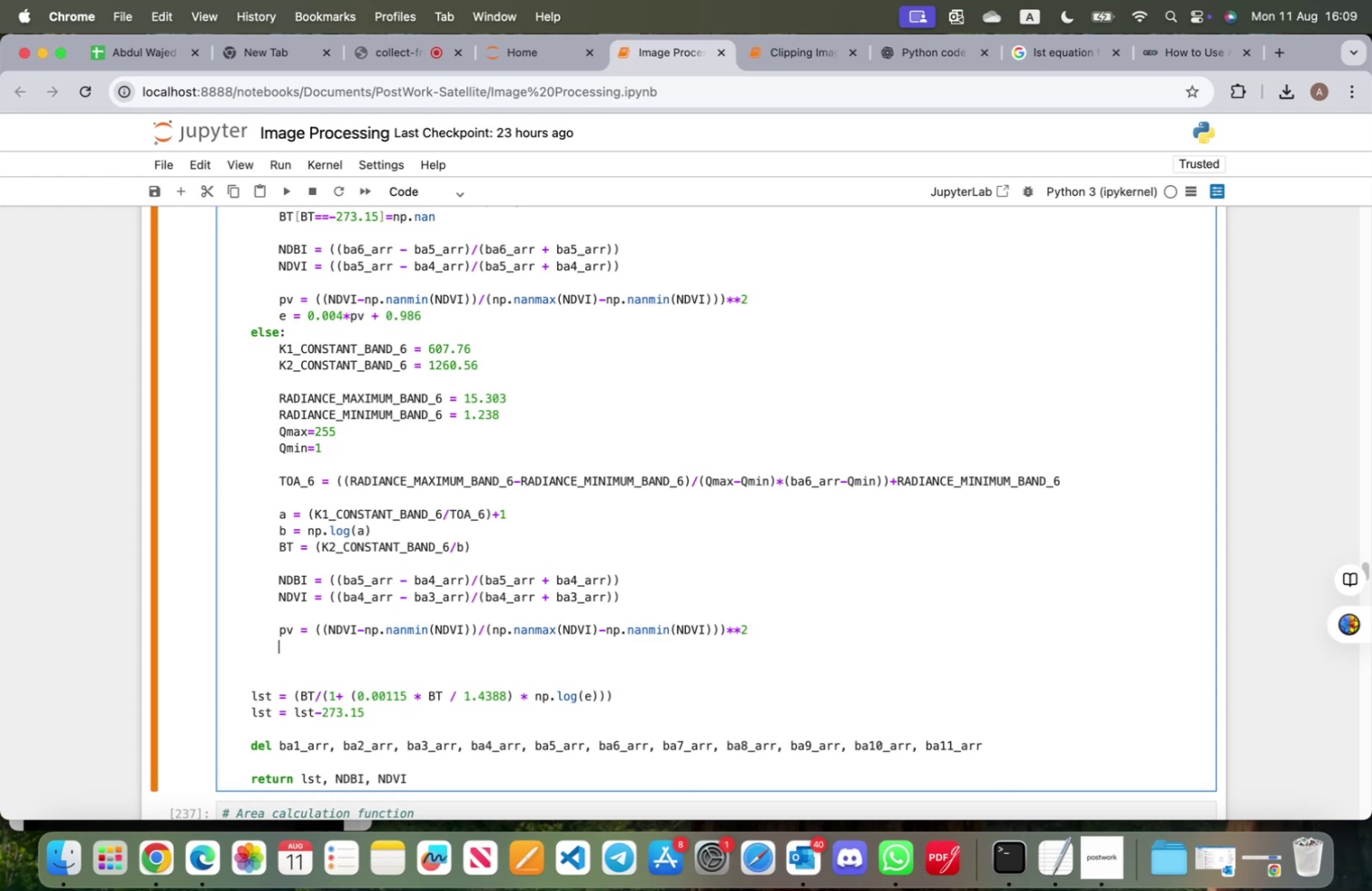 
key(Meta+CommandLeft)
 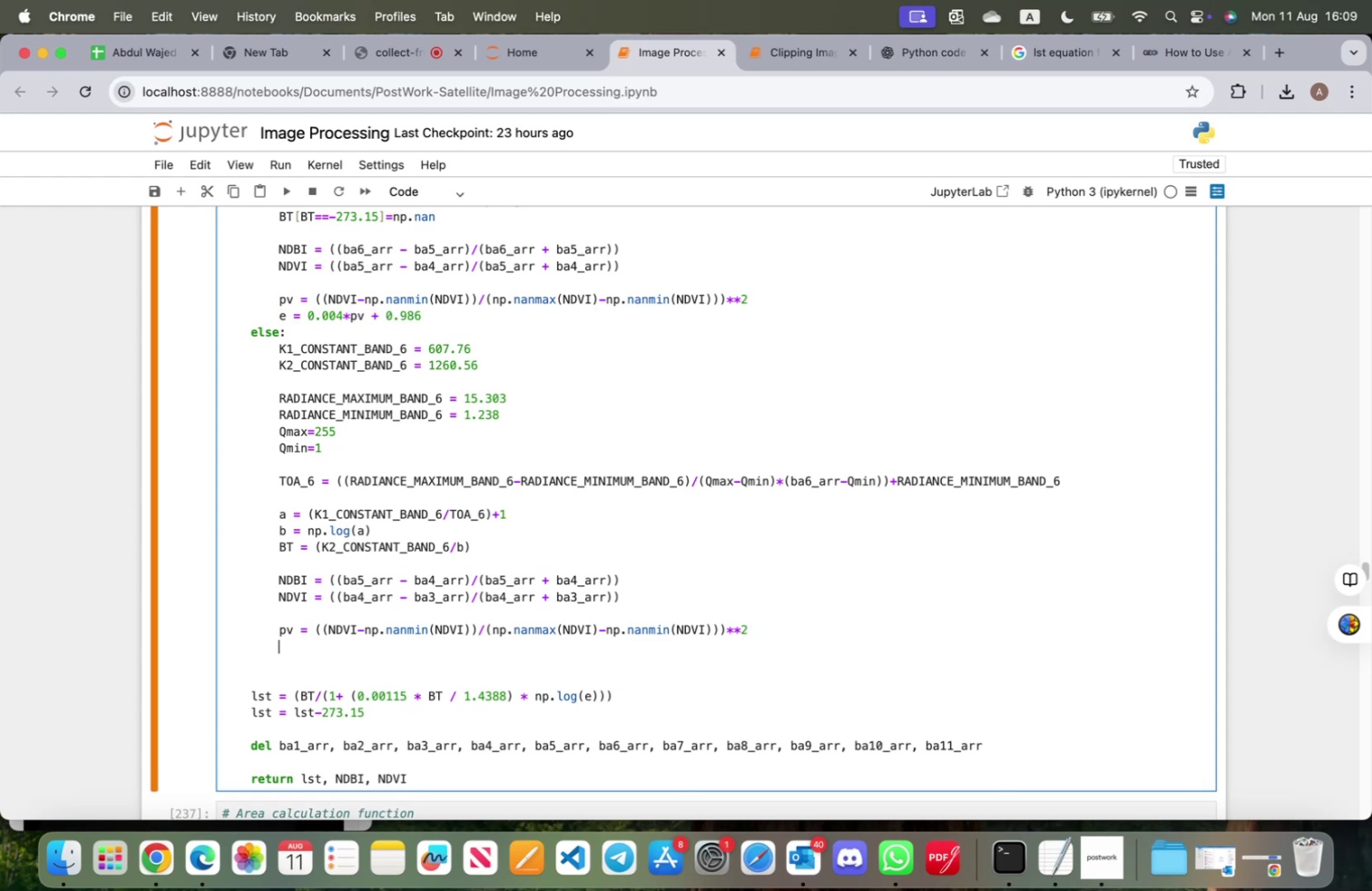 
key(Meta+V)
 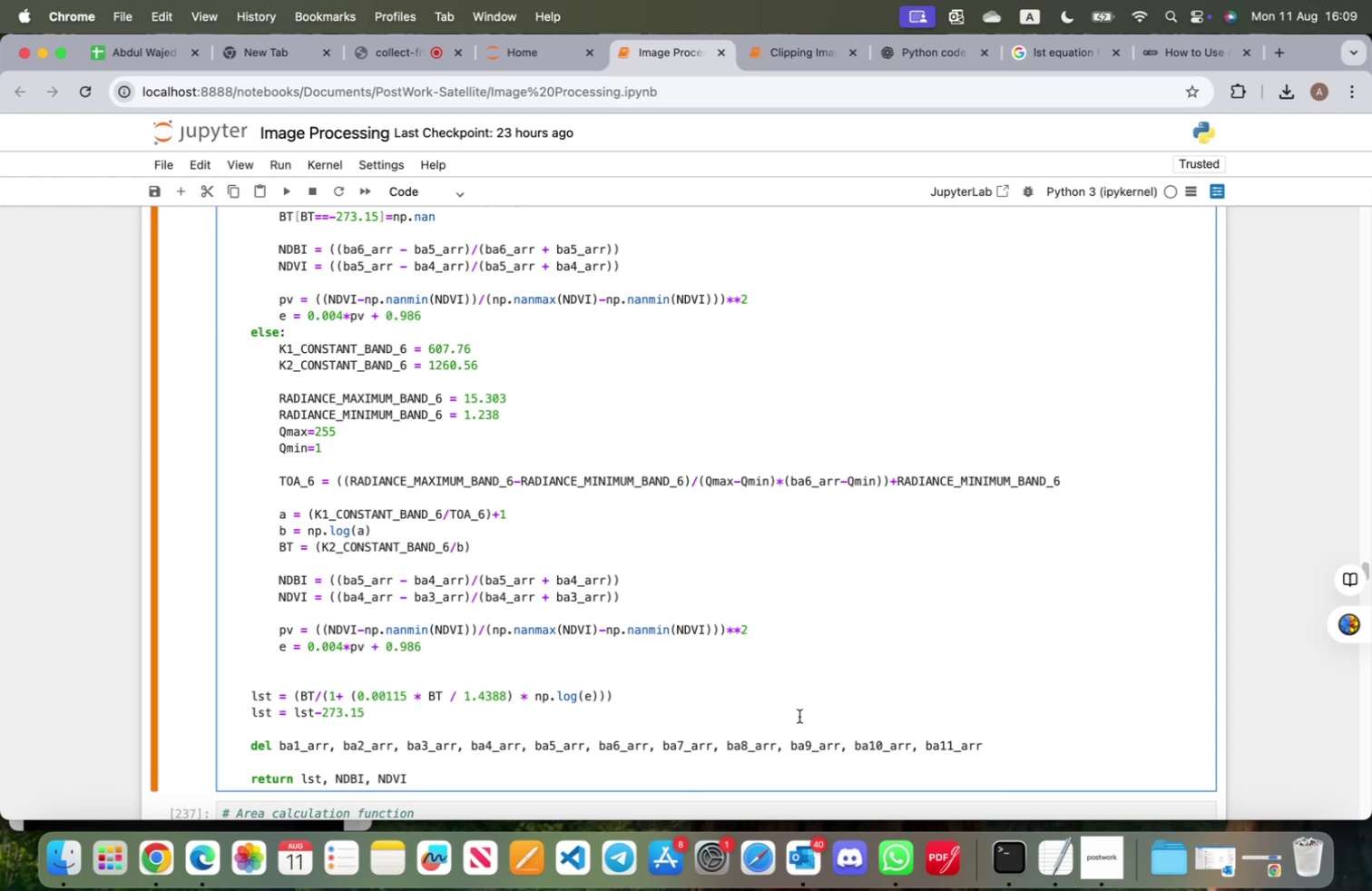 
scroll: coordinate [632, 686], scroll_direction: up, amount: 39.0
 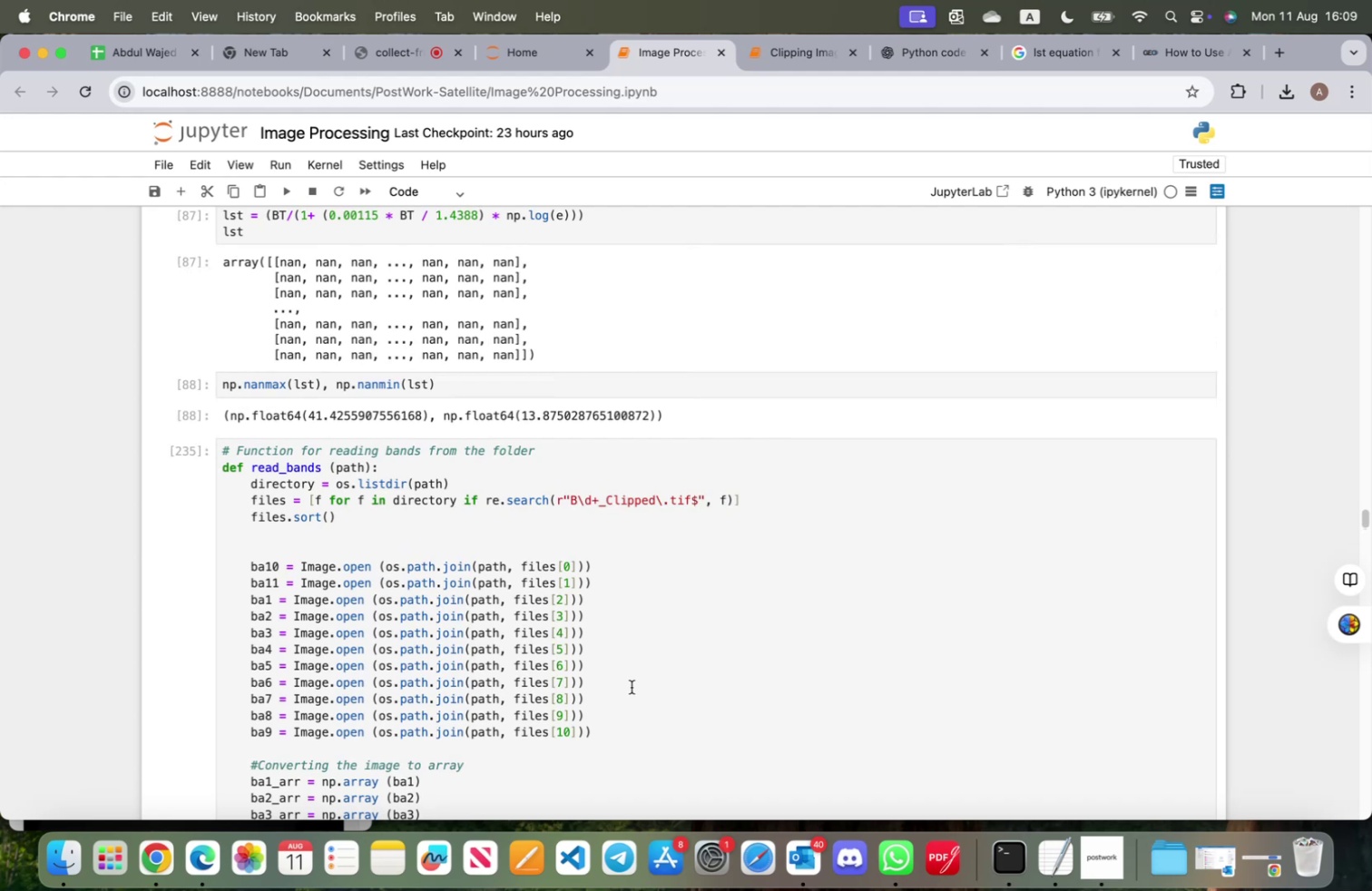 
wait(5.34)
 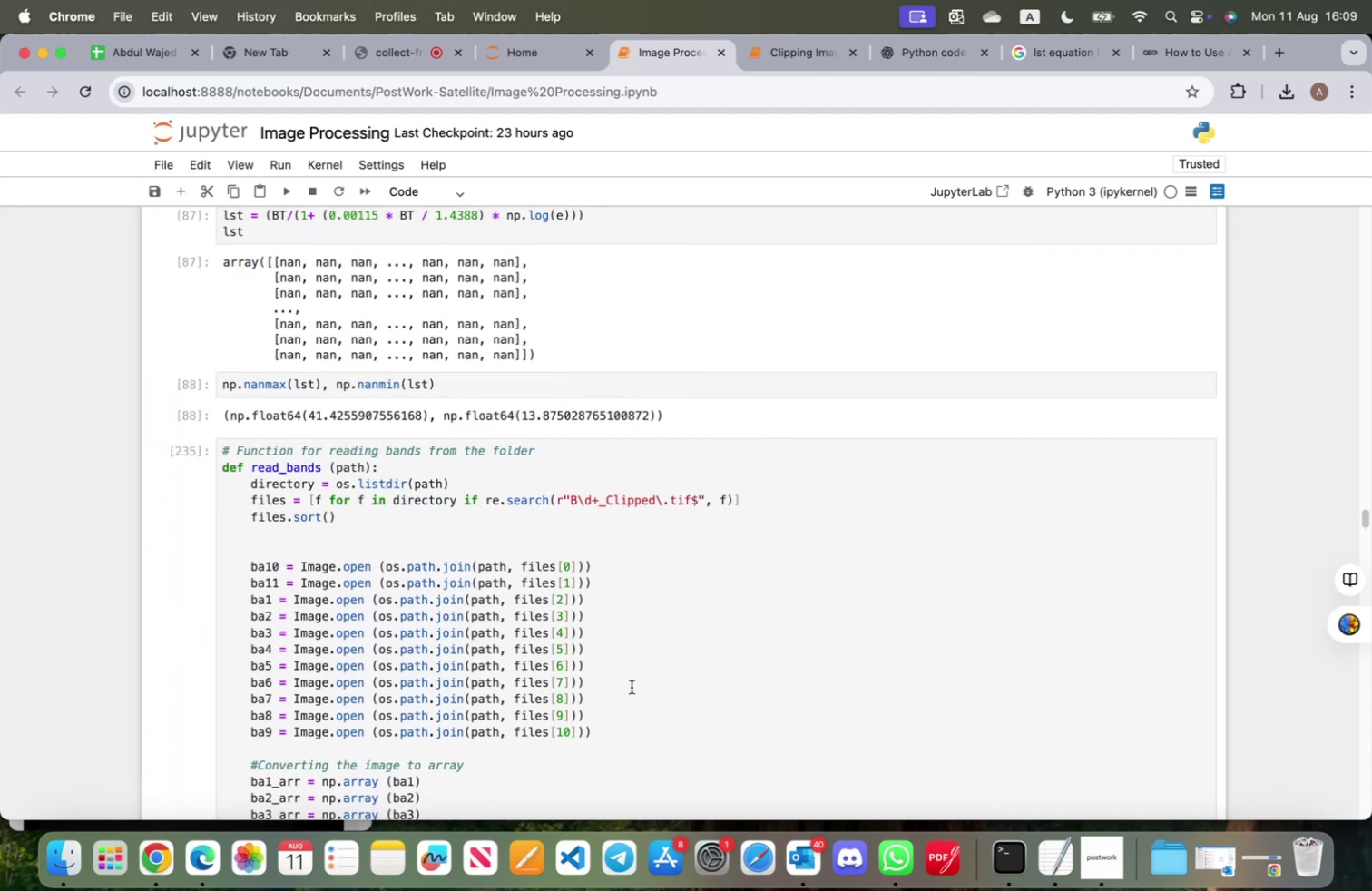 
scroll: coordinate [640, 697], scroll_direction: down, amount: 61.0
 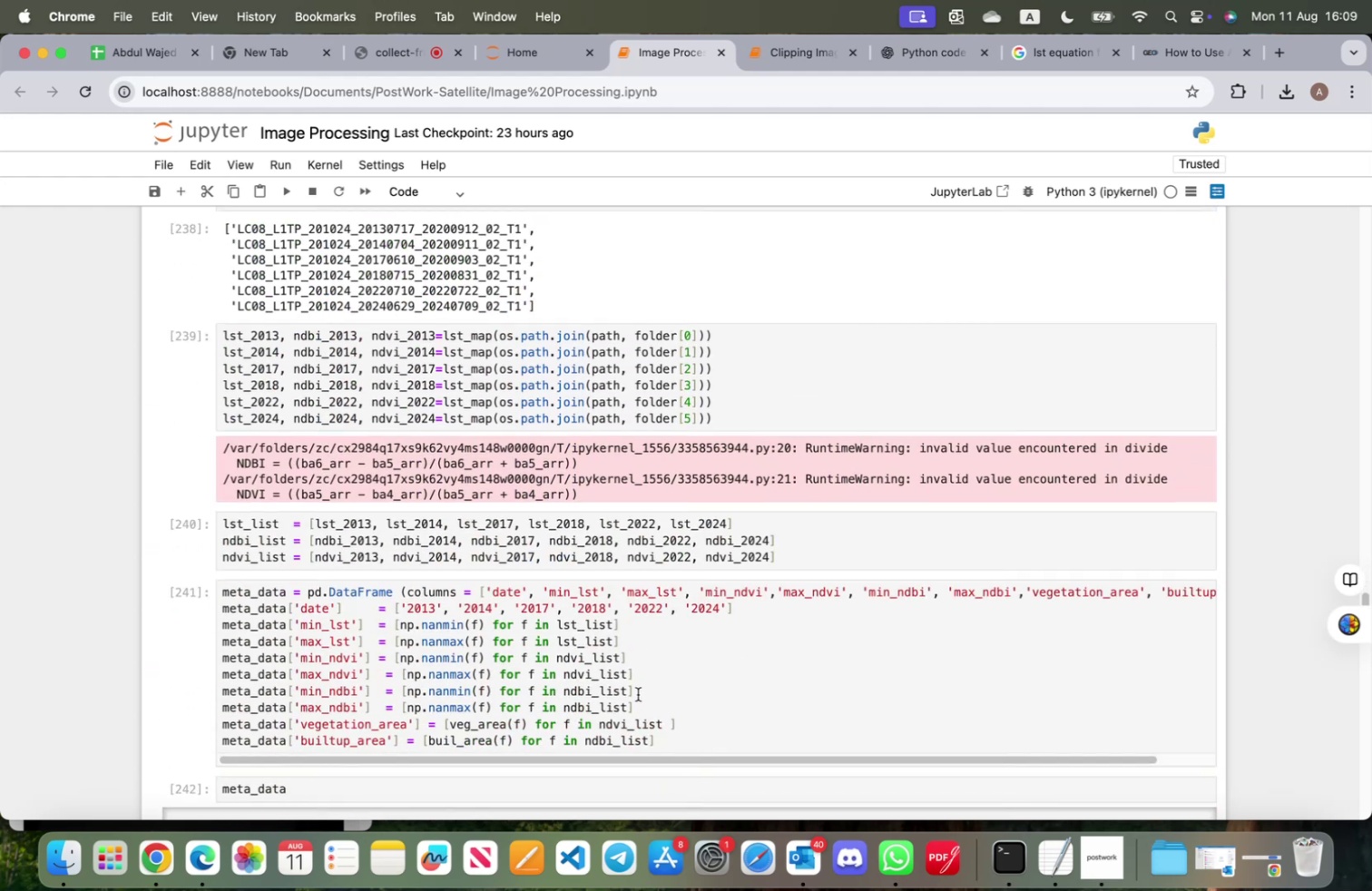 
key(Meta+S)
 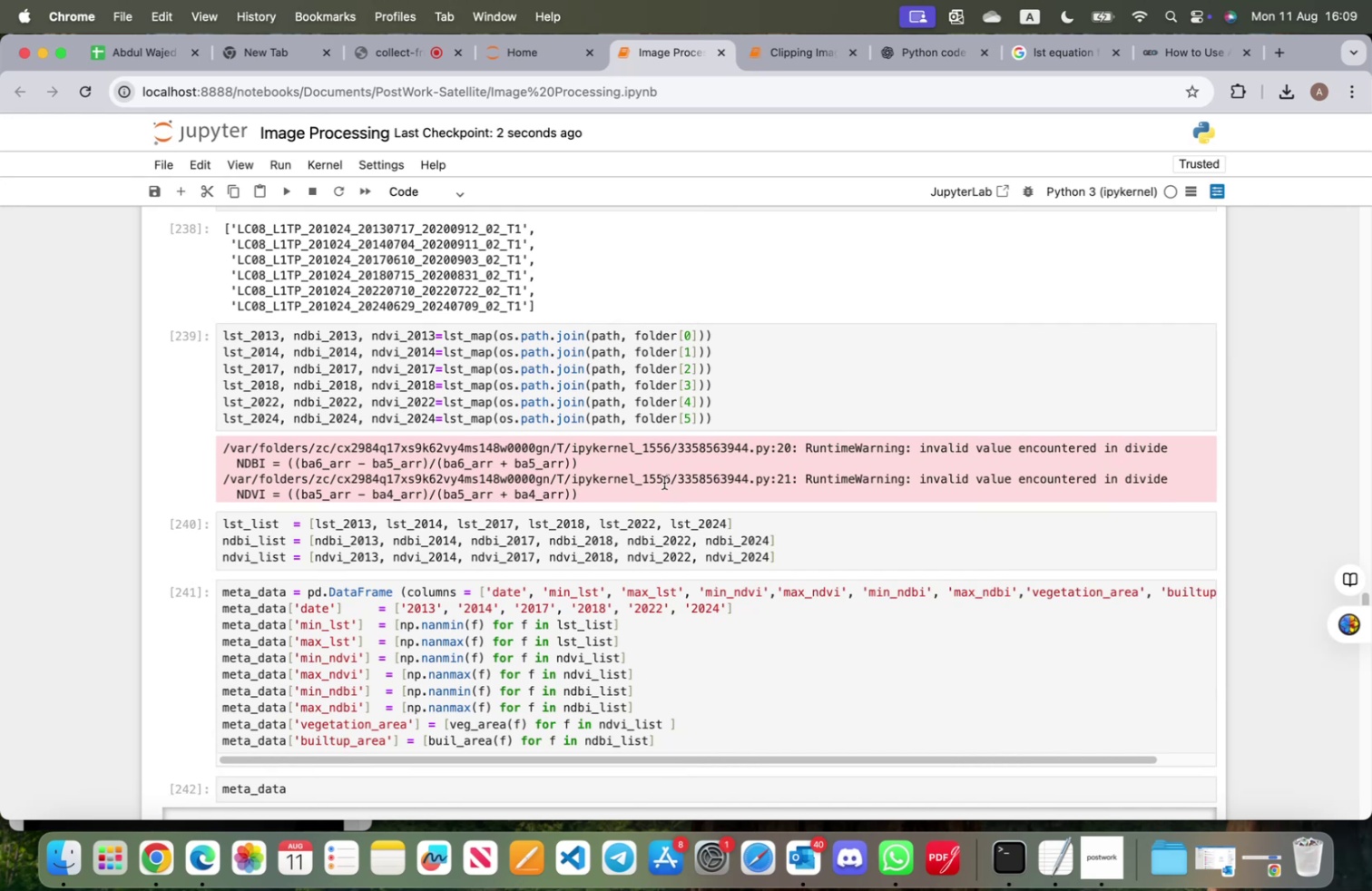 
wait(9.07)
 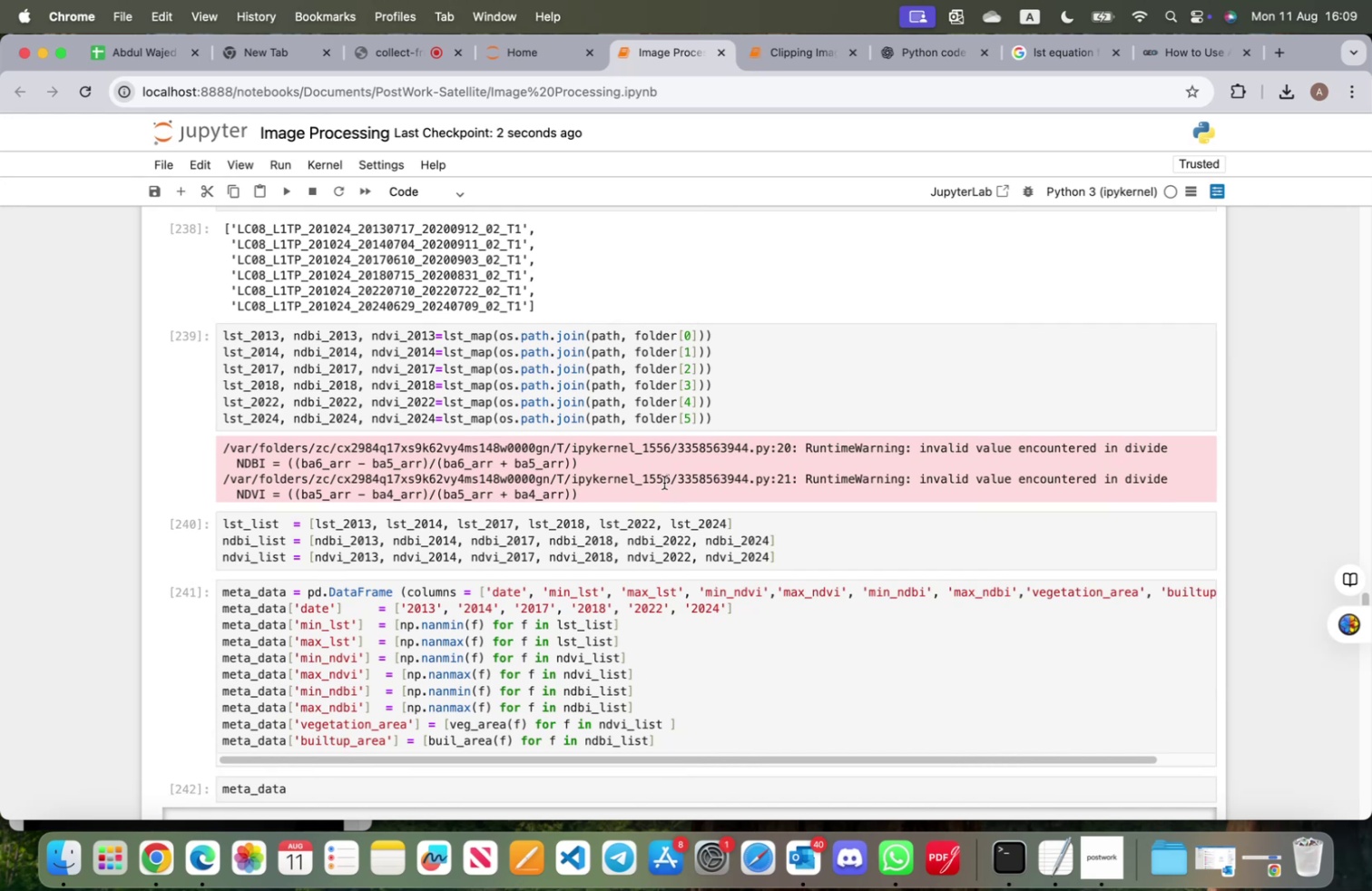 
scroll: coordinate [753, 553], scroll_direction: down, amount: 6.0
 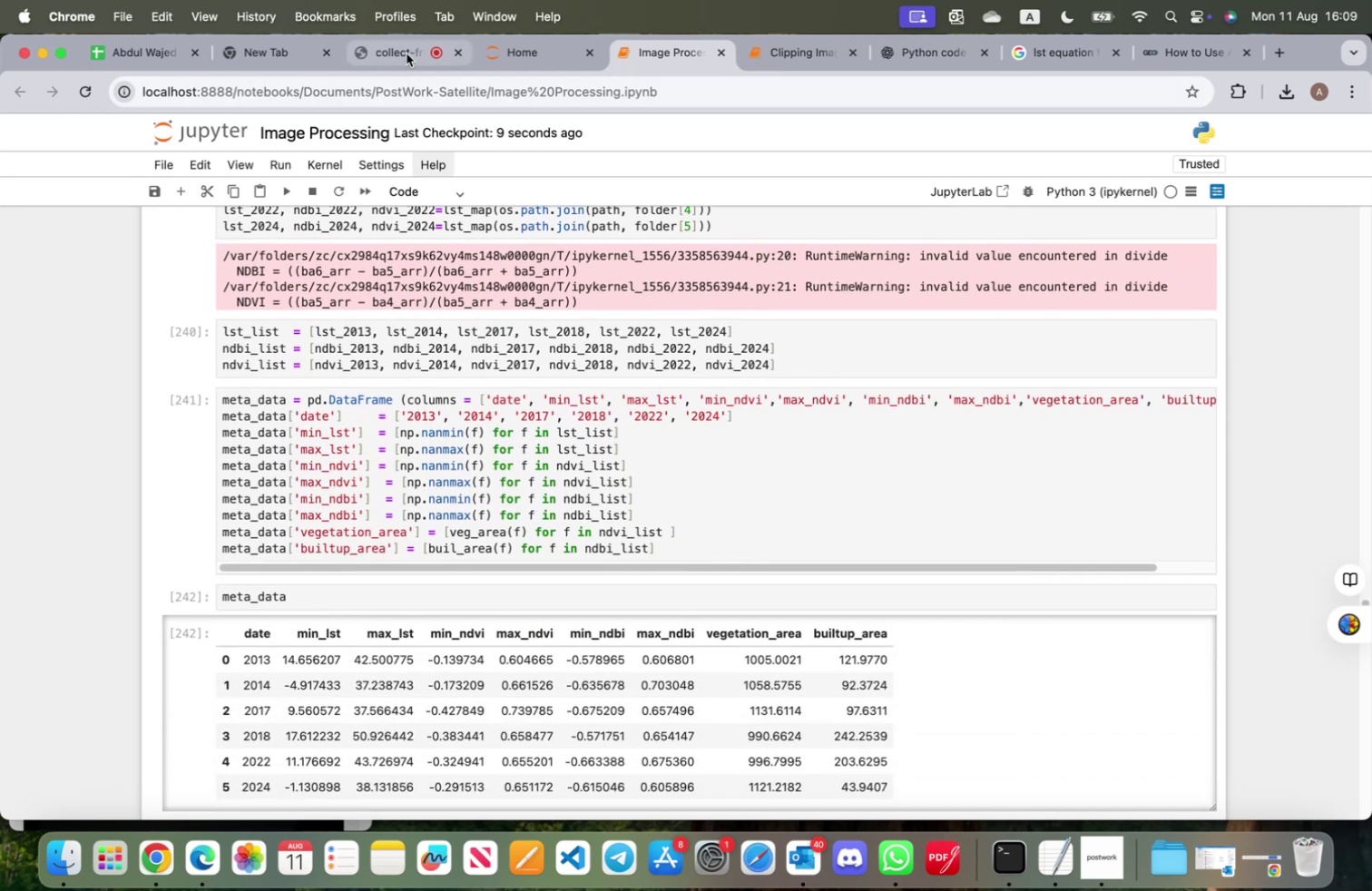 
left_click([407, 49])
 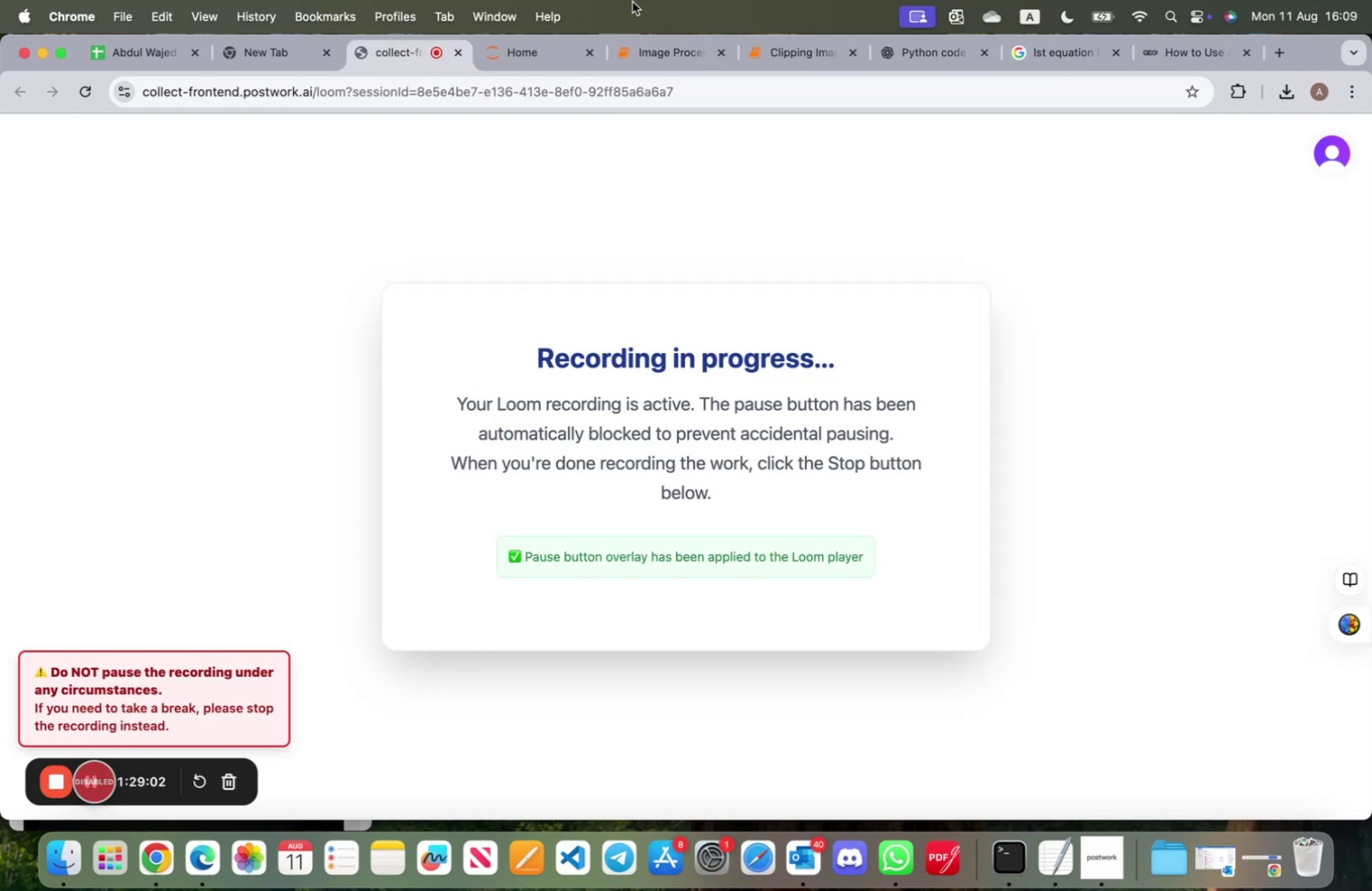 
left_click([667, 54])
 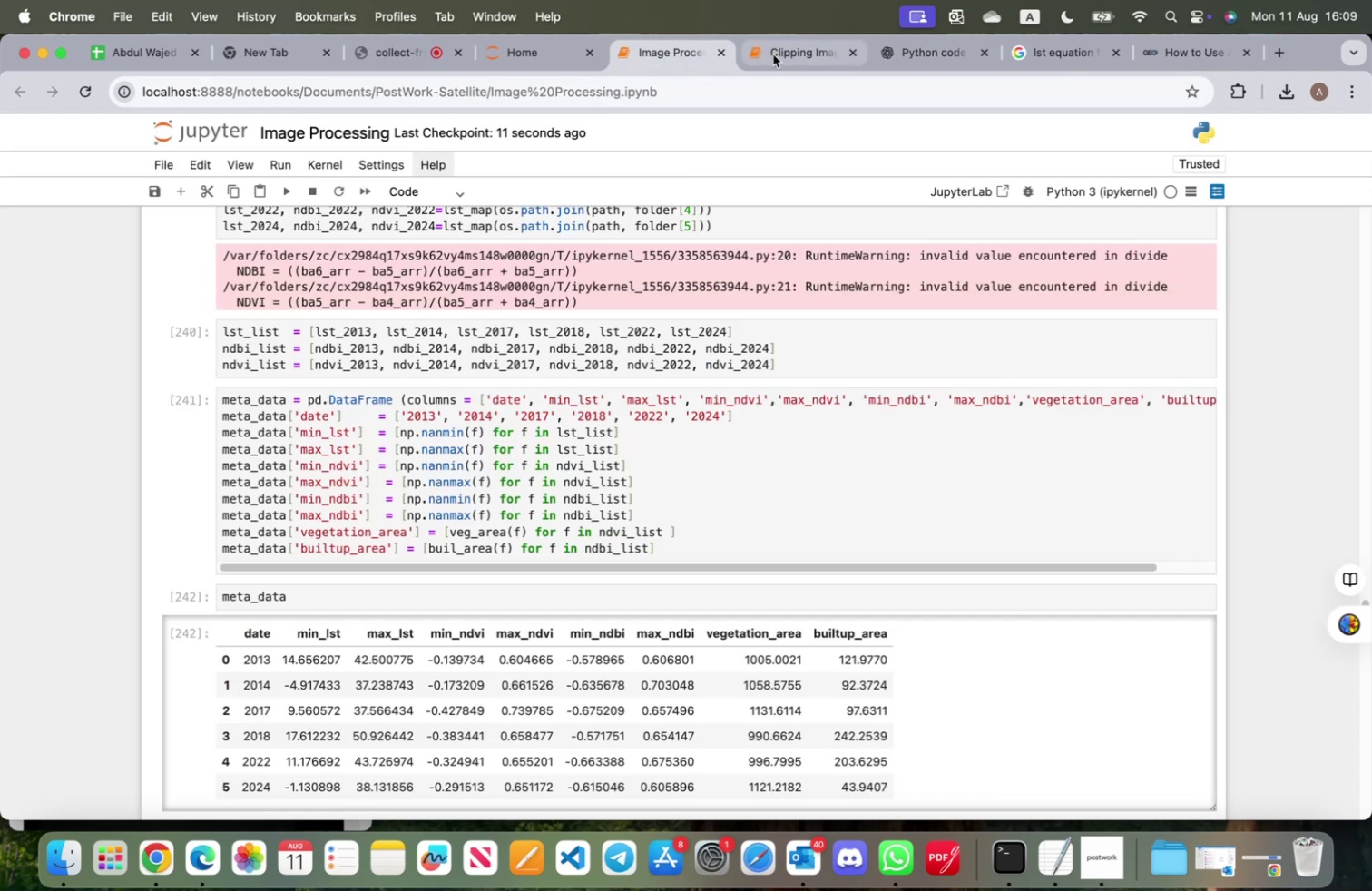 
mouse_move([782, 58])
 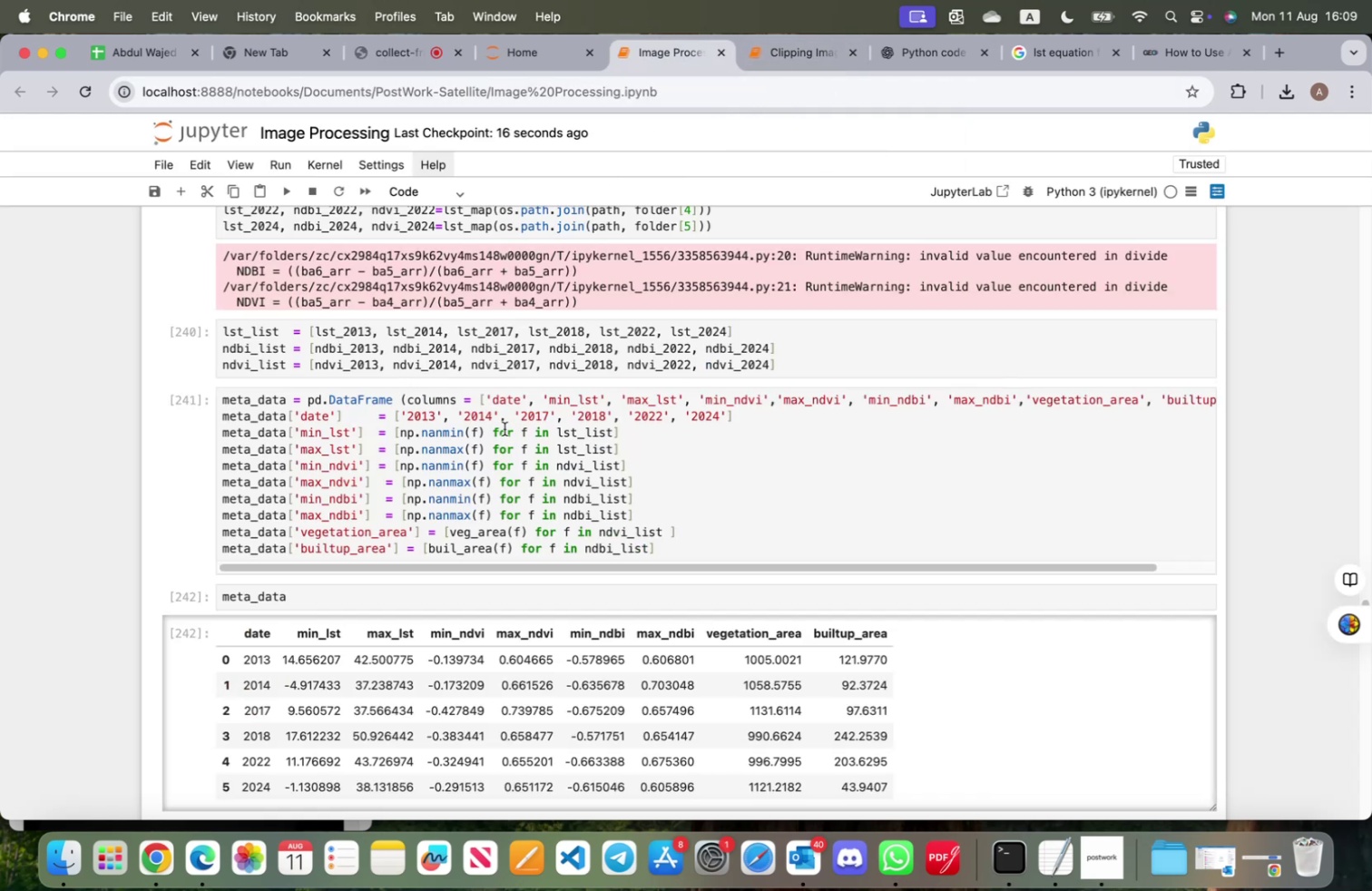 
scroll: coordinate [514, 450], scroll_direction: down, amount: 23.0
 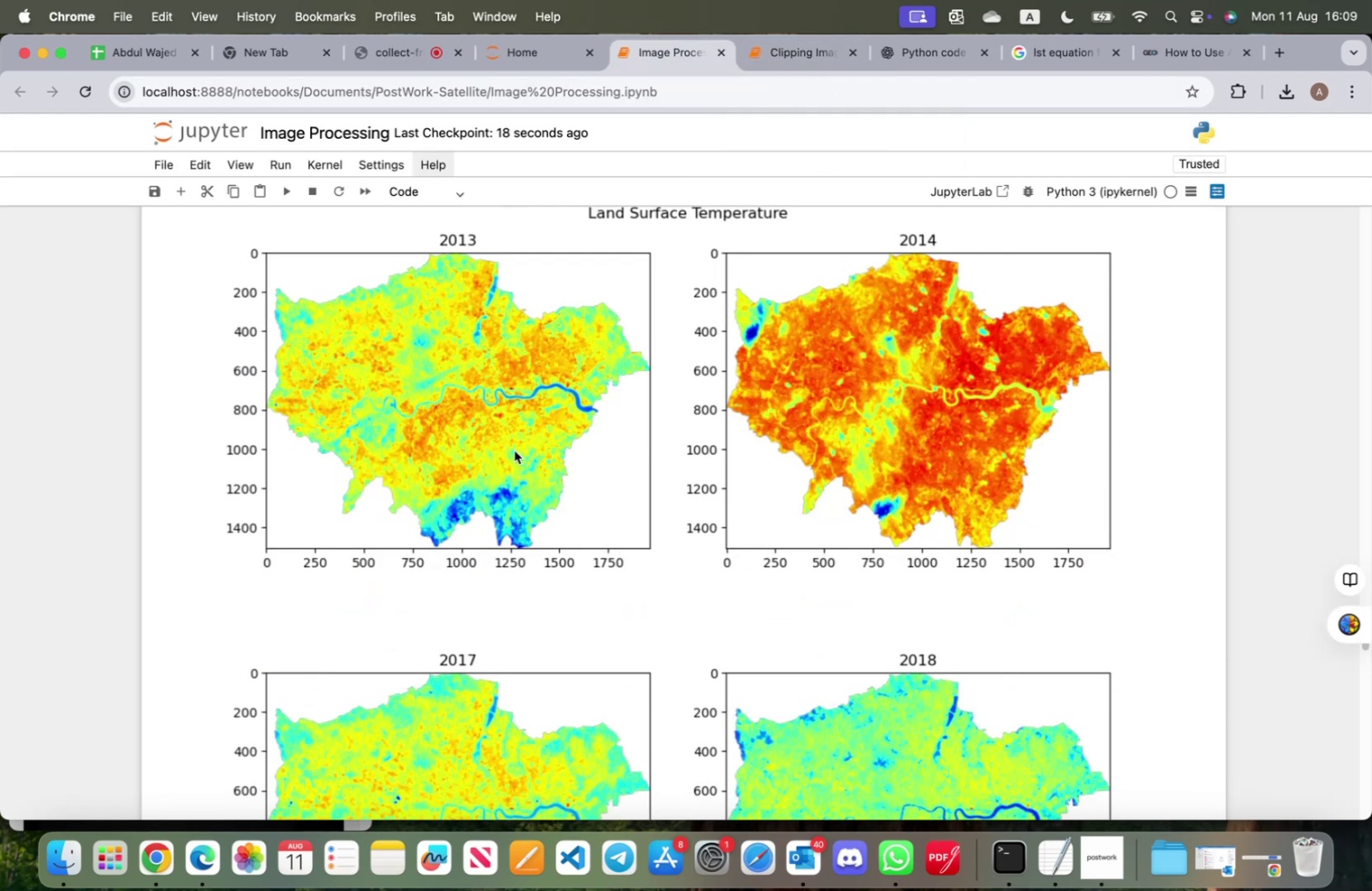 
scroll: coordinate [511, 451], scroll_direction: up, amount: 89.0
 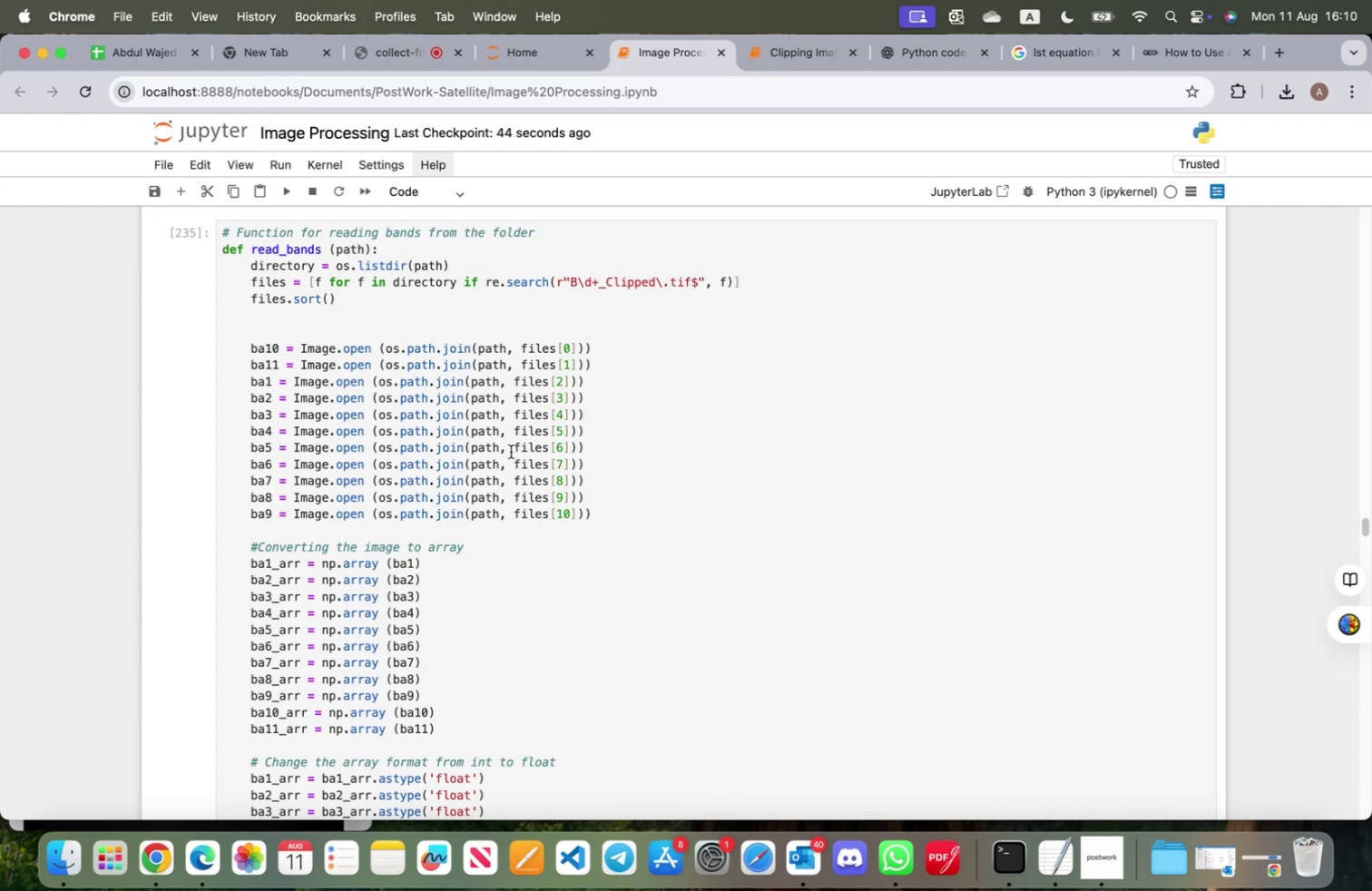 
wait(25.29)
 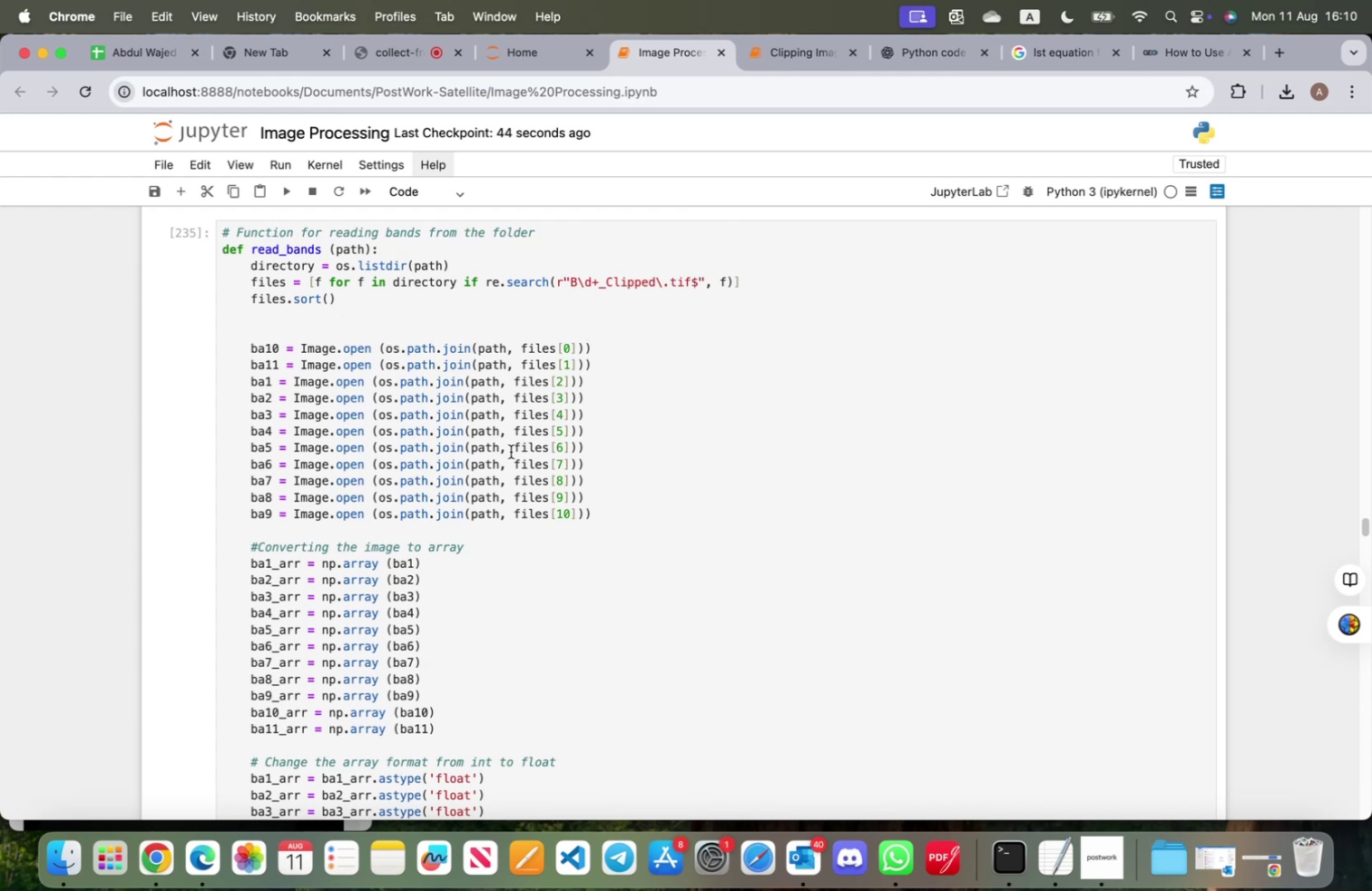 
scroll: coordinate [511, 451], scroll_direction: up, amount: 2.0
 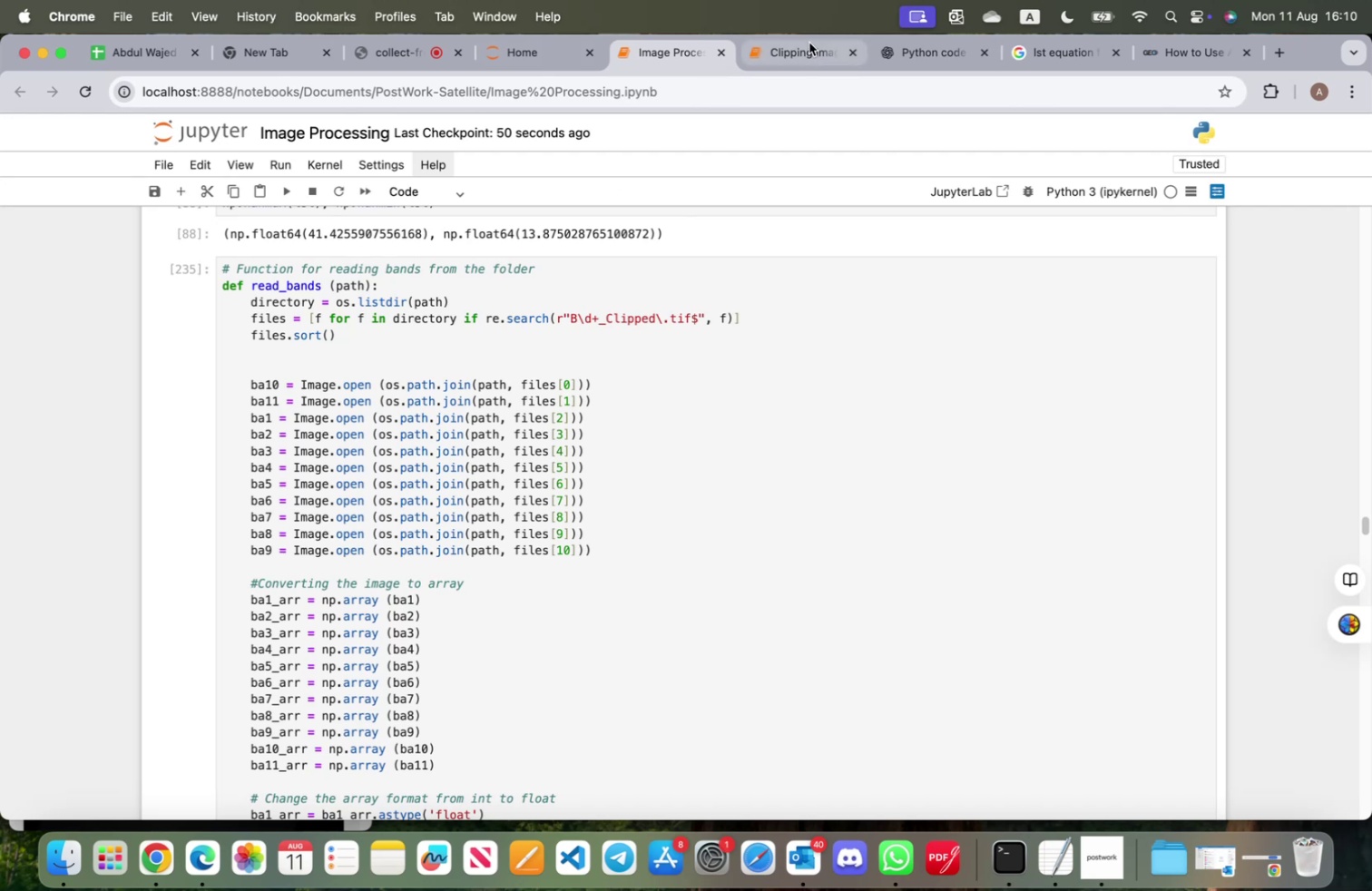 
left_click([809, 41])
 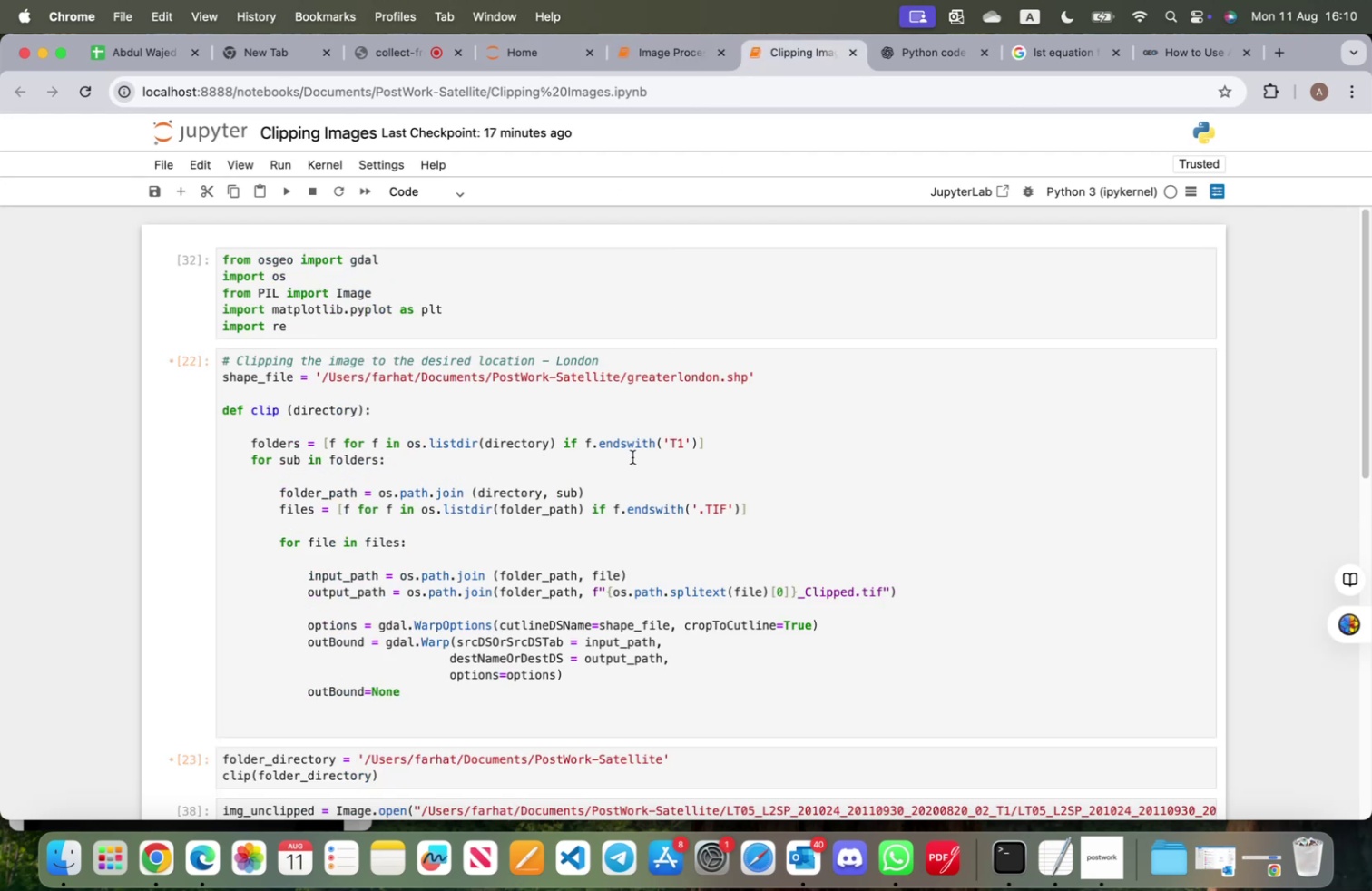 
key(Meta+CommandLeft)
 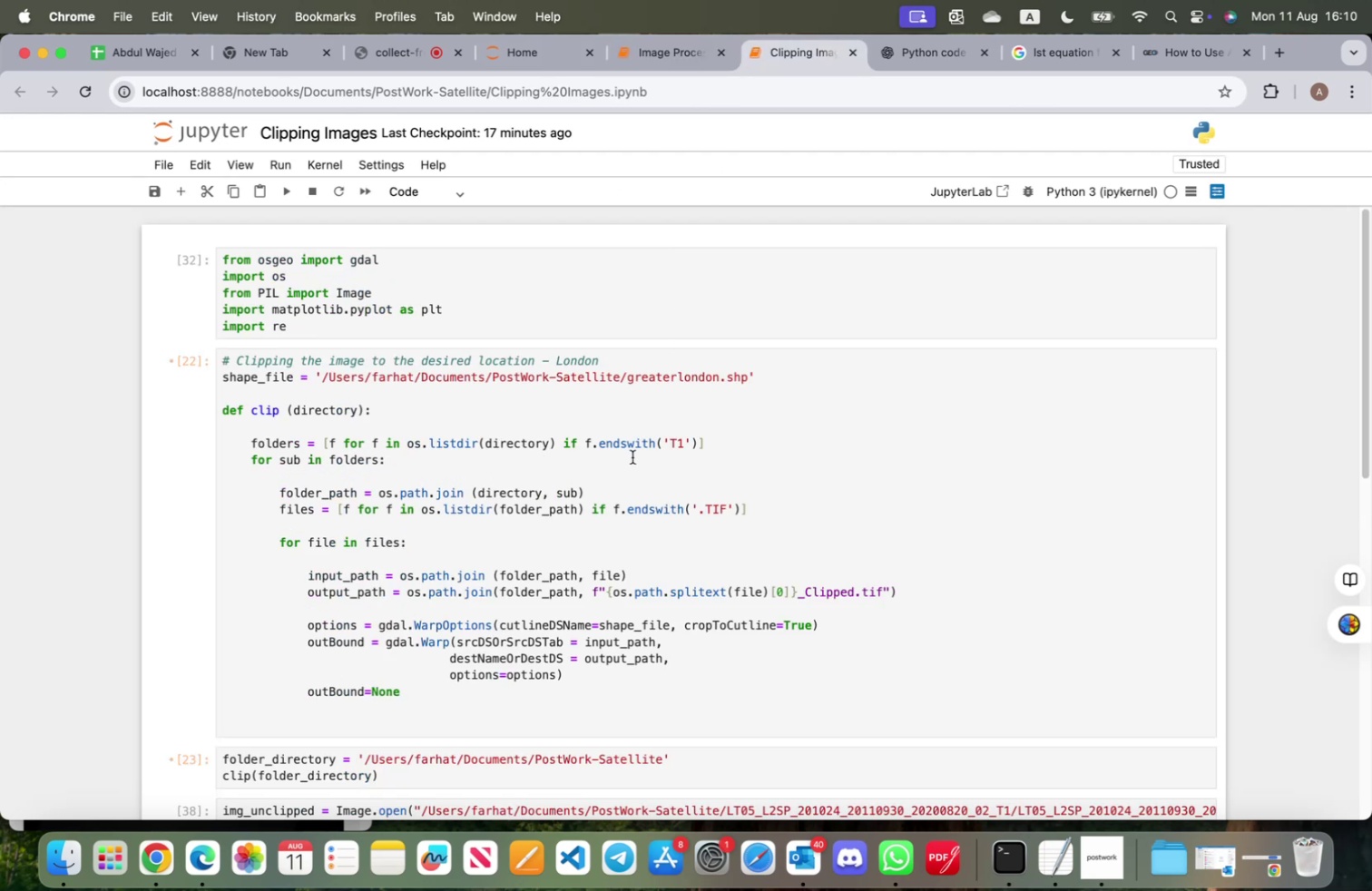 
key(Meta+S)
 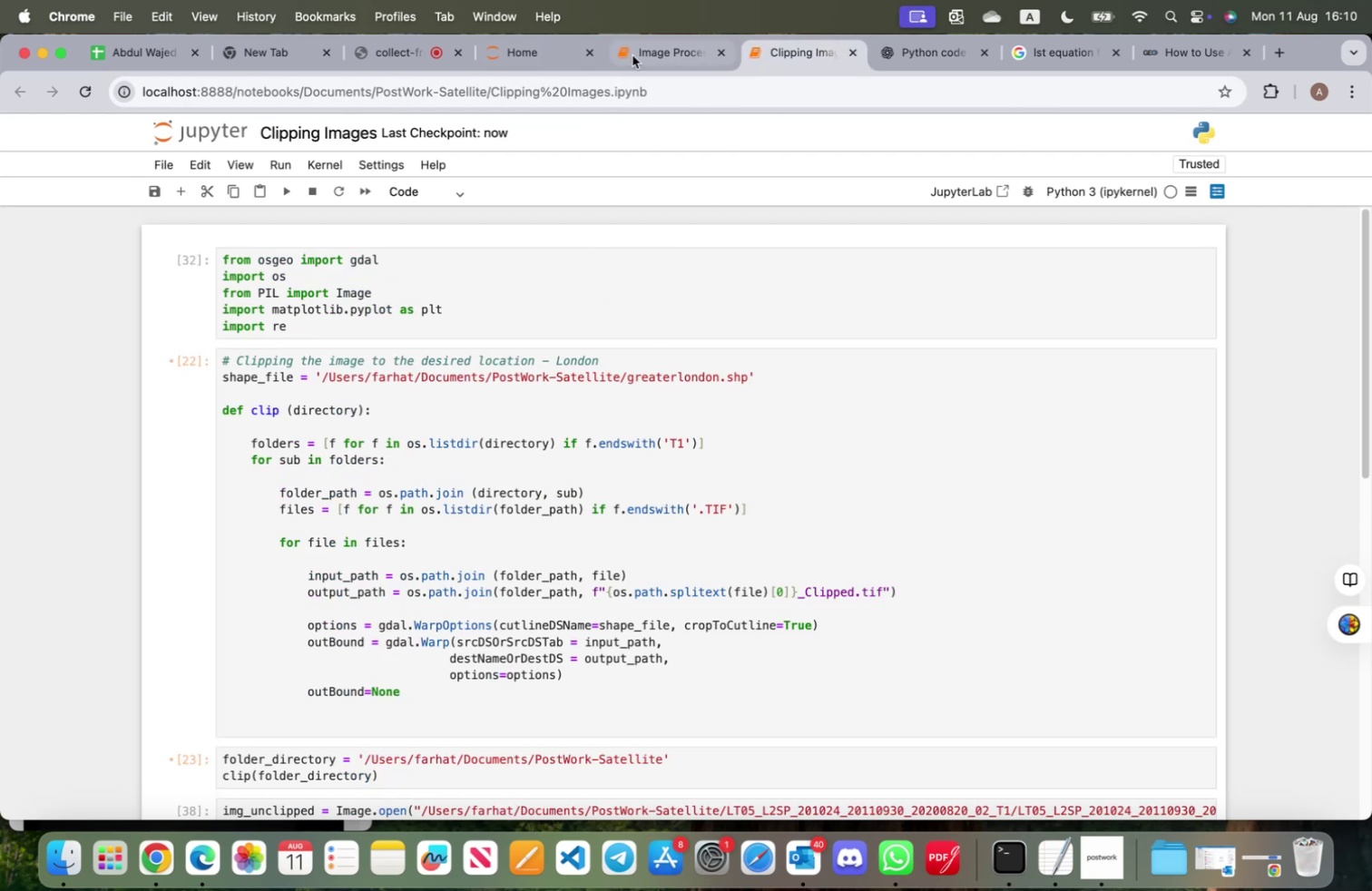 
left_click([634, 52])
 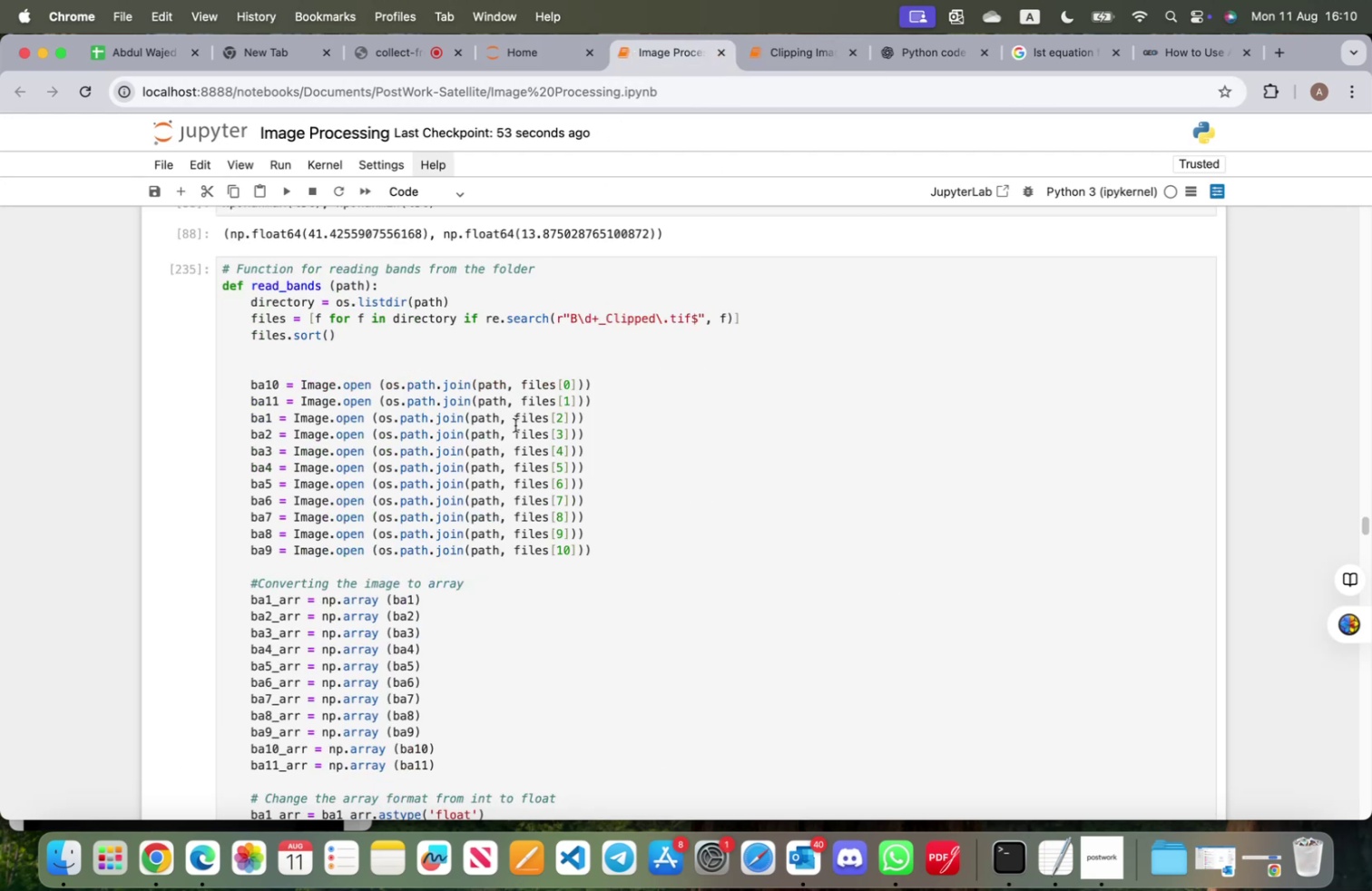 
key(Meta+CommandLeft)
 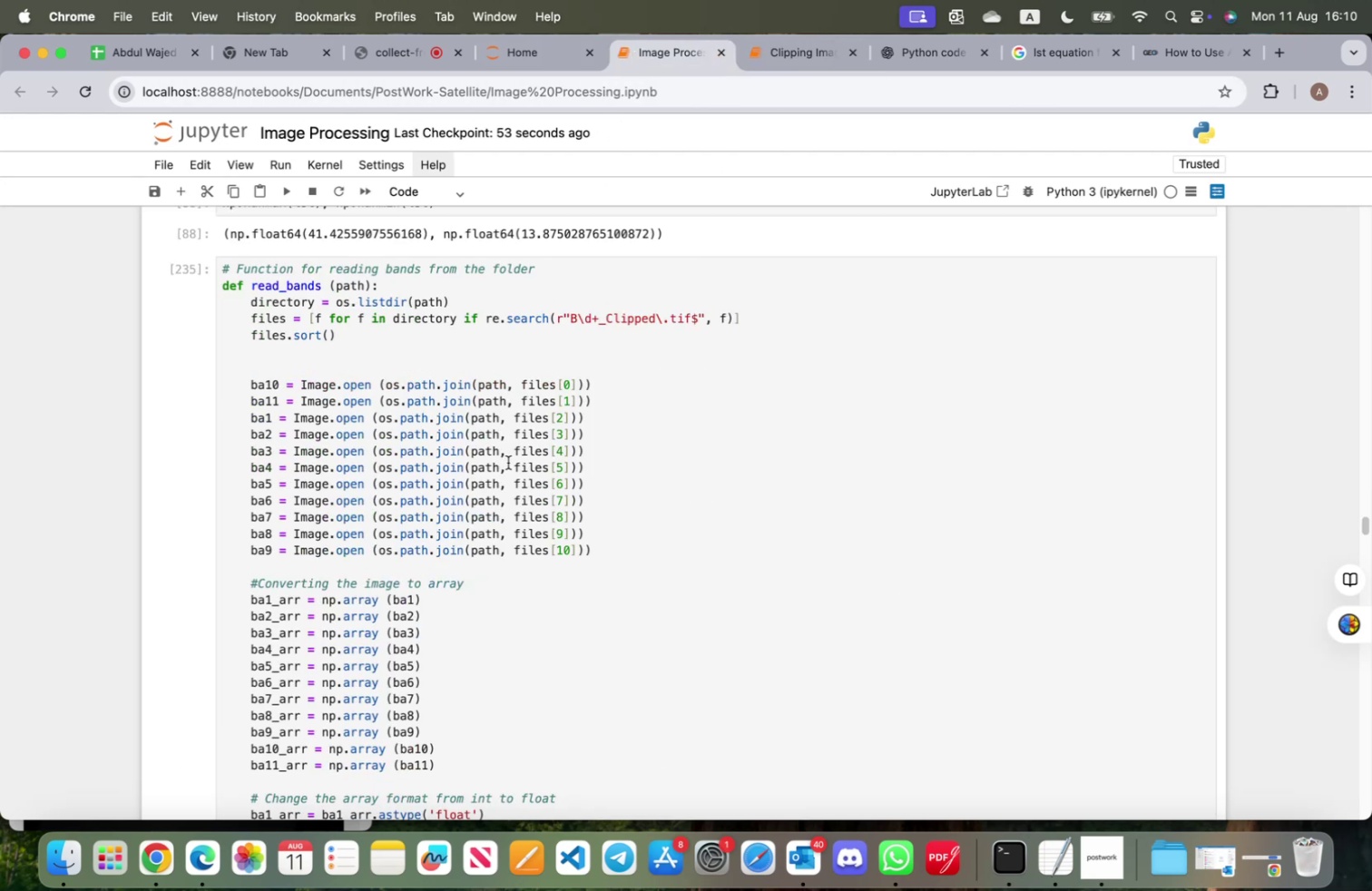 